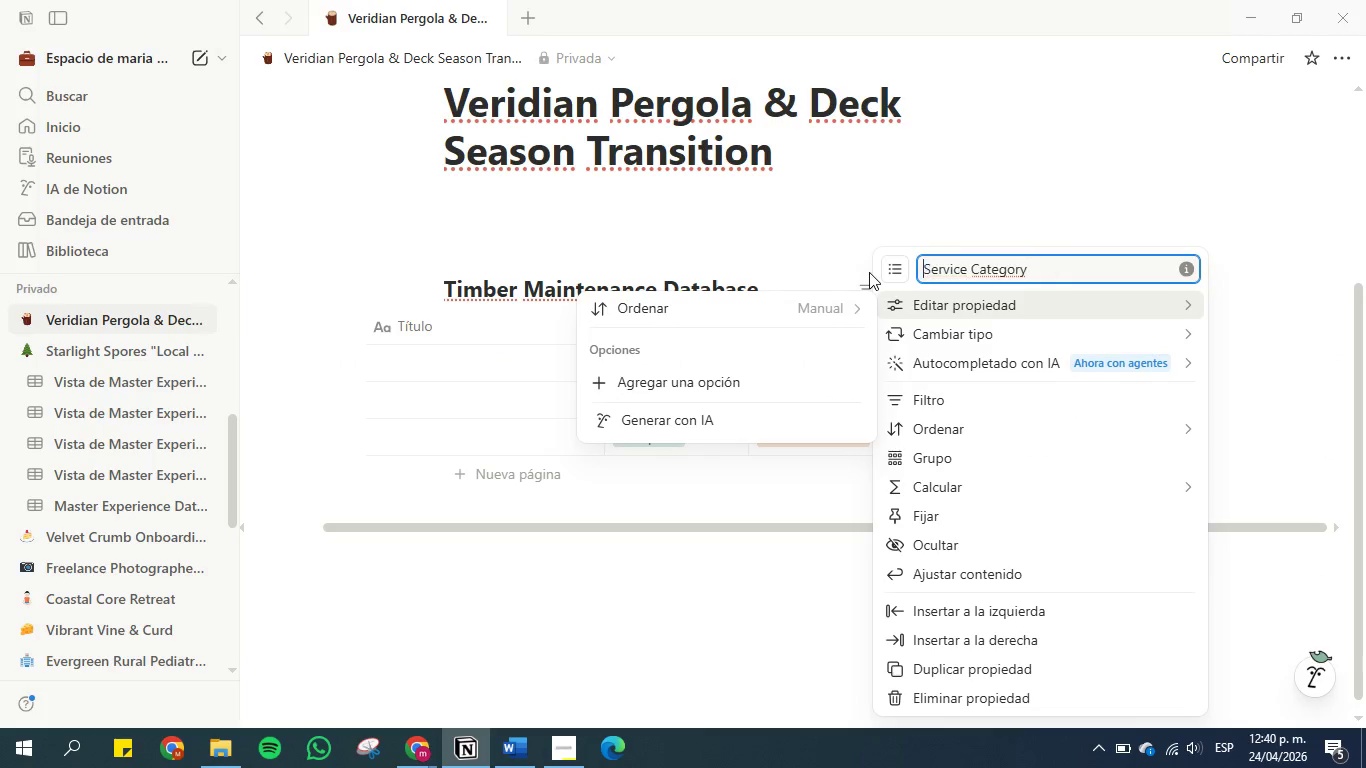 
key(Backspace)
 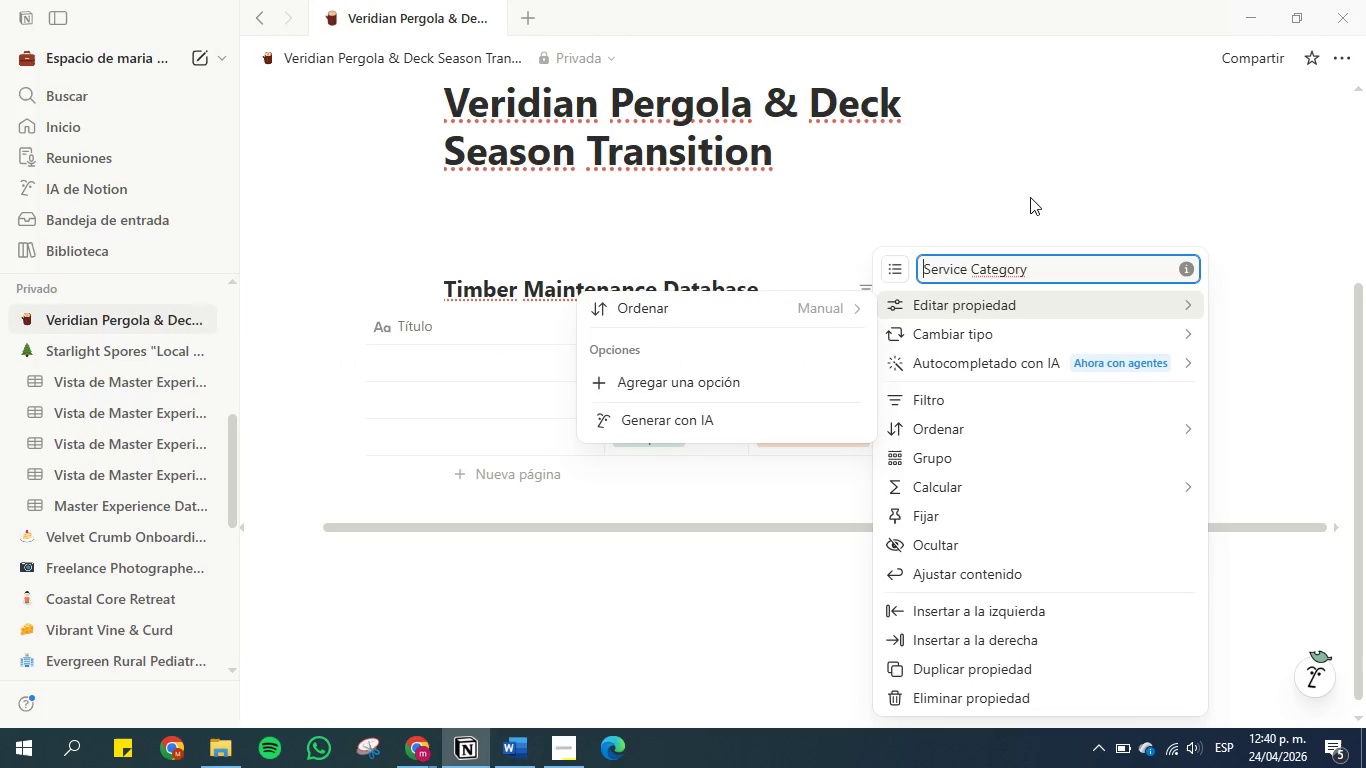 
left_click([1030, 197])
 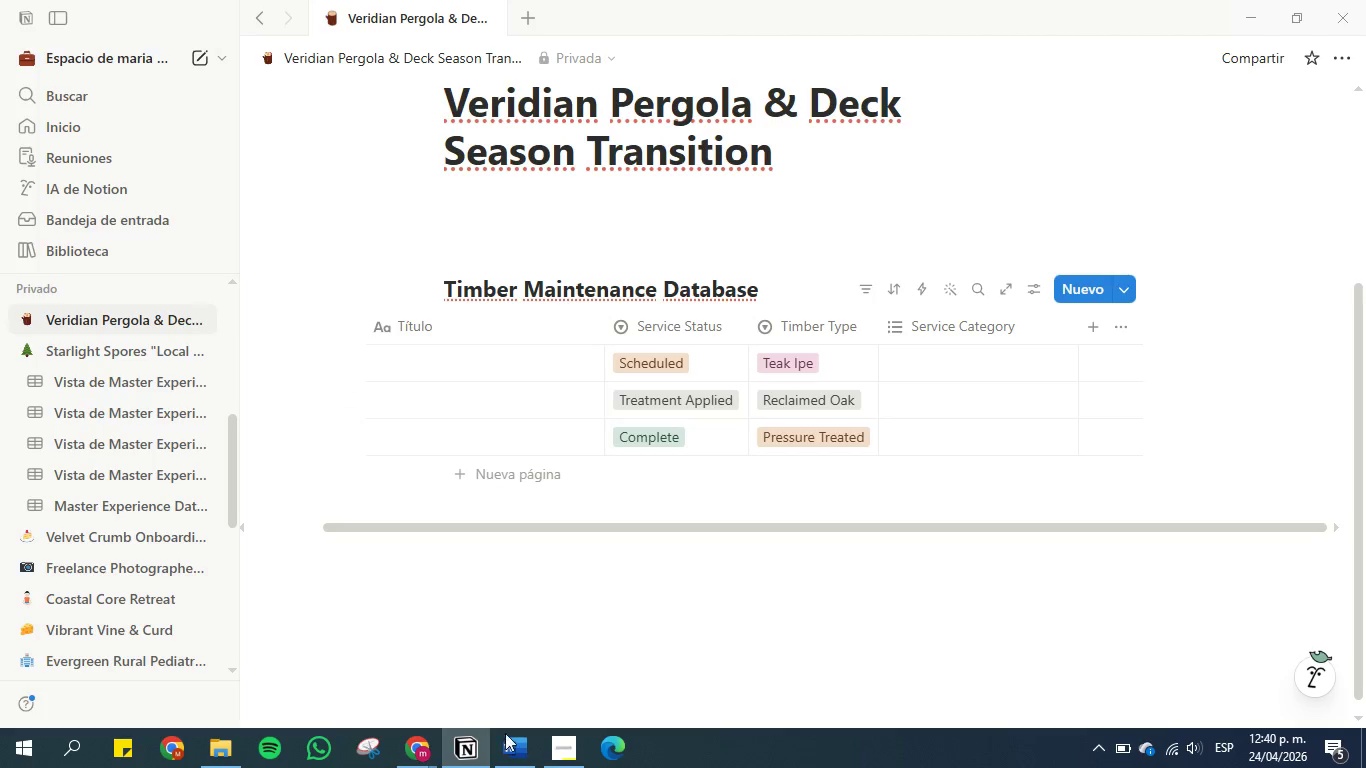 
left_click([524, 743])
 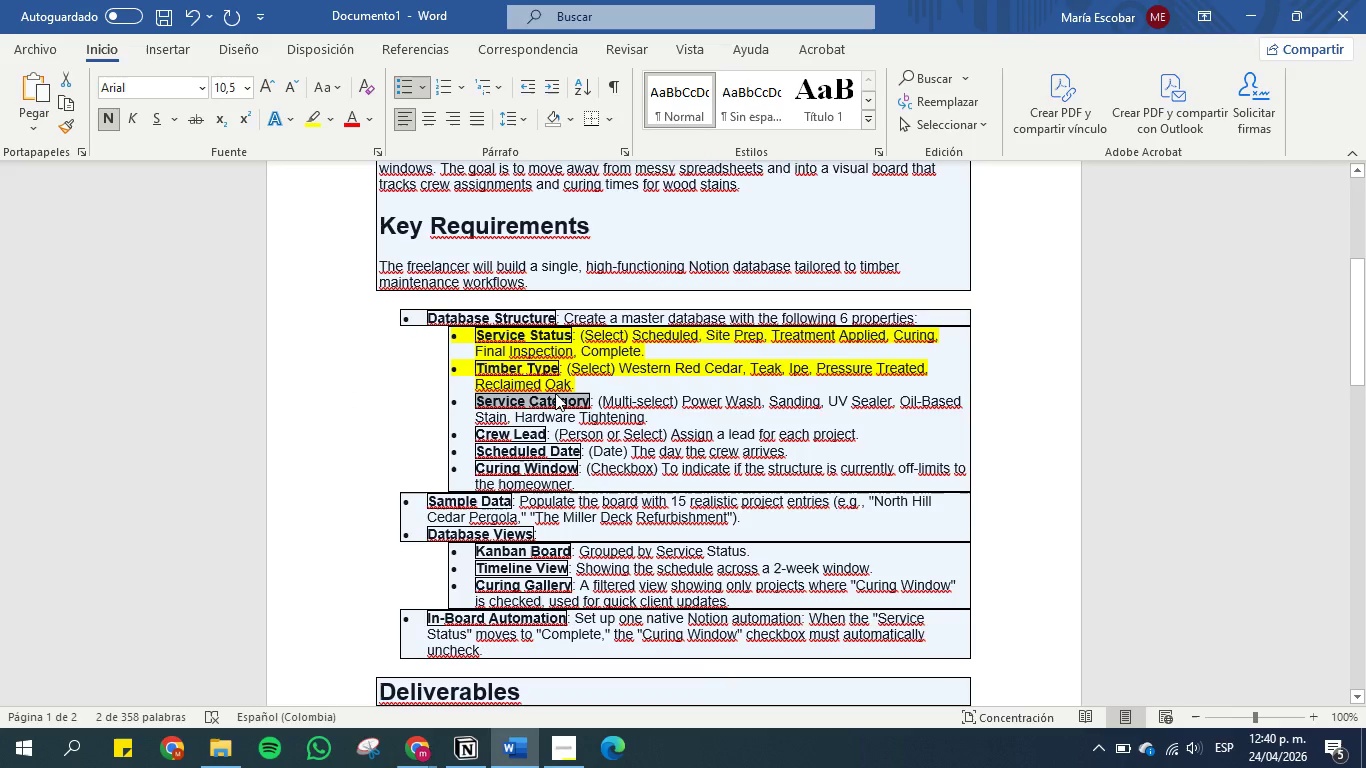 
left_click([555, 393])
 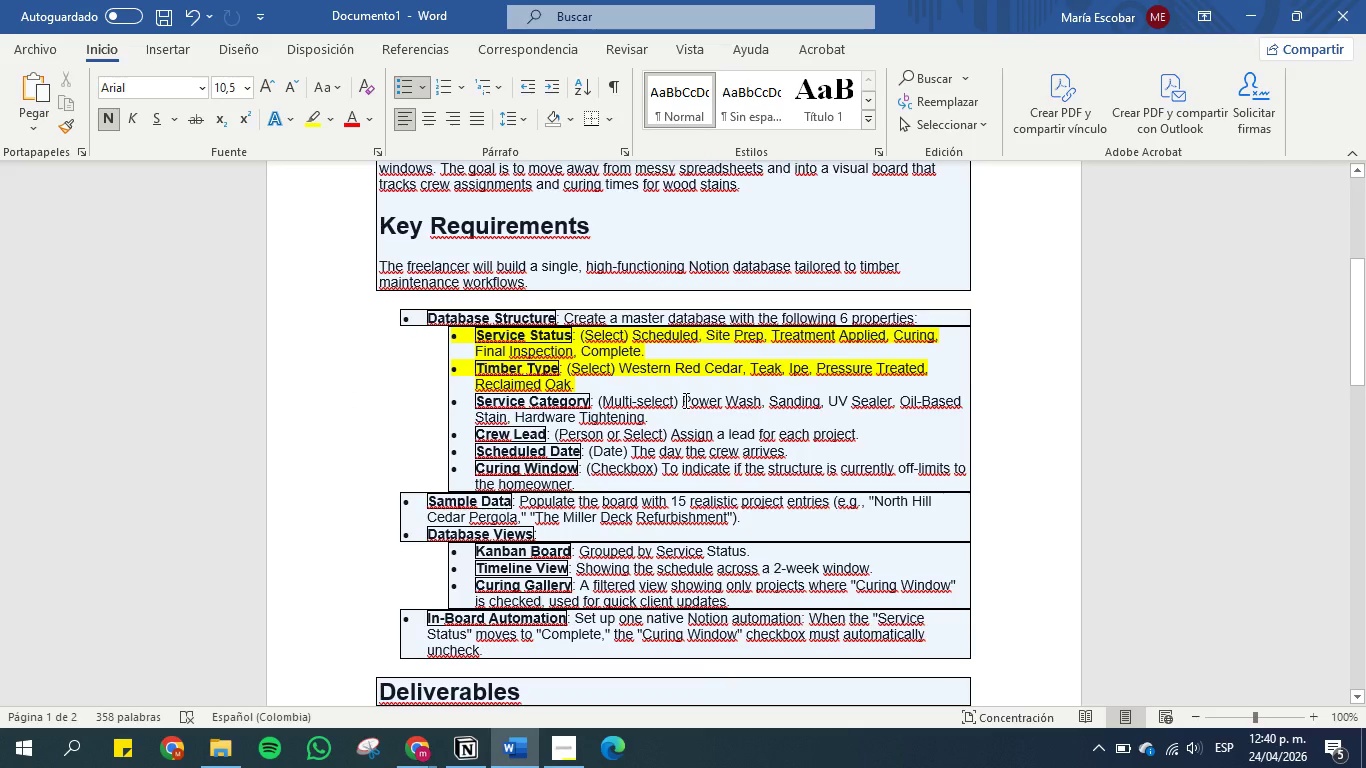 
left_click_drag(start_coordinate=[684, 400], to_coordinate=[757, 405])
 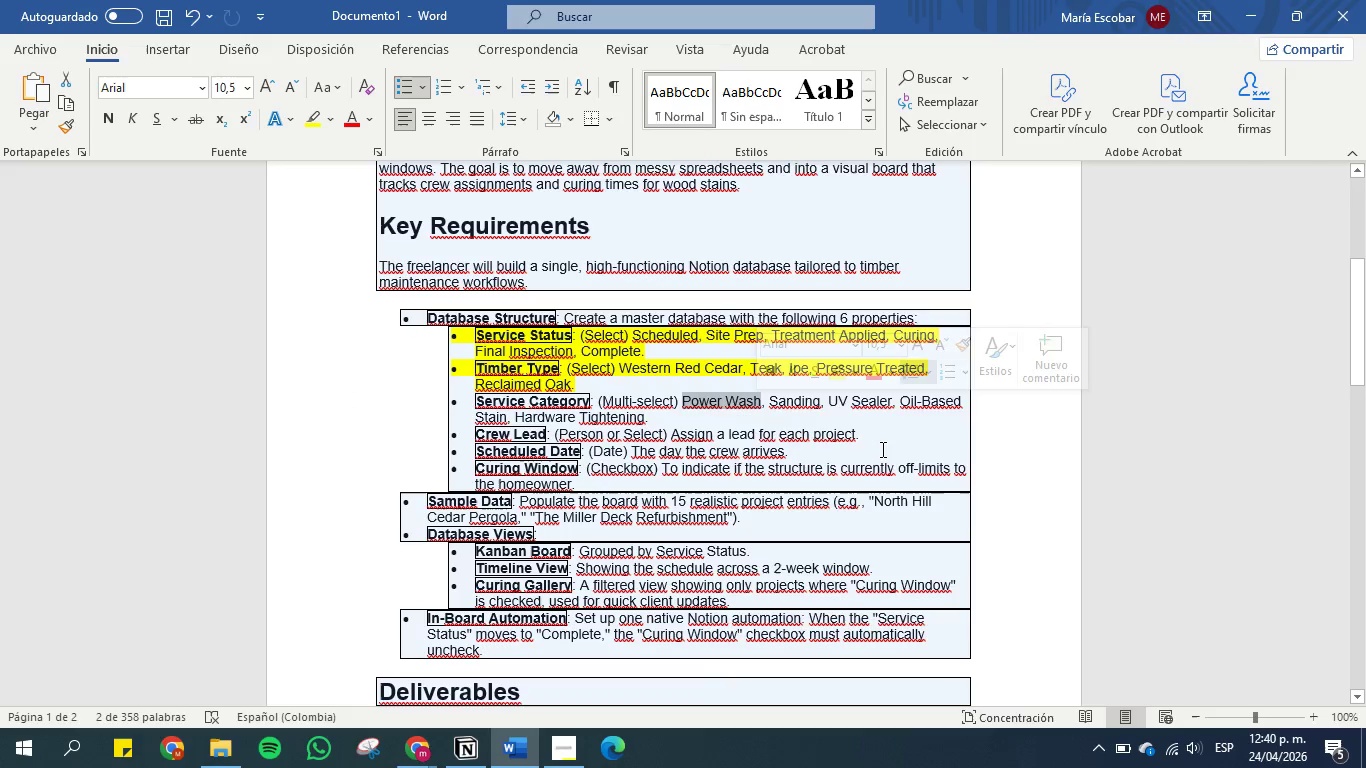 
key(Control+C)
 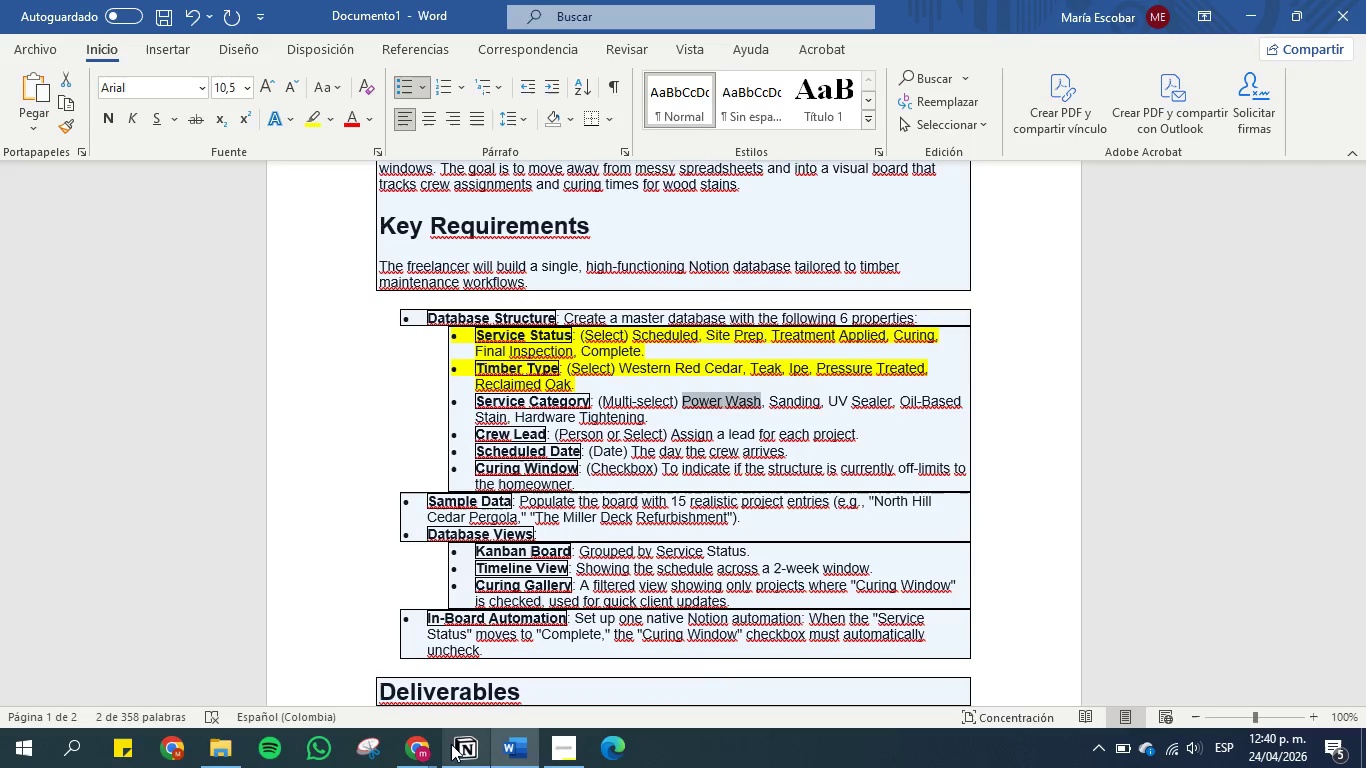 
left_click([452, 747])
 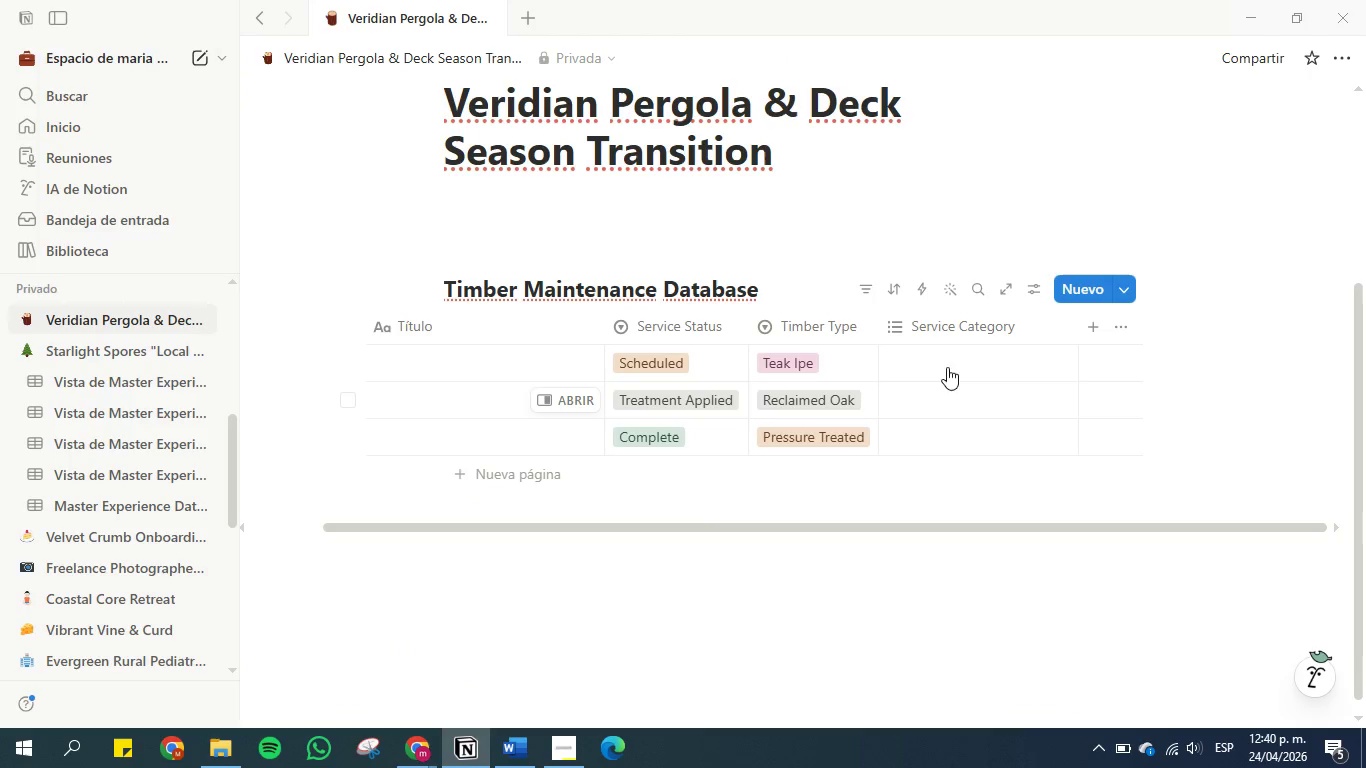 
left_click([922, 371])
 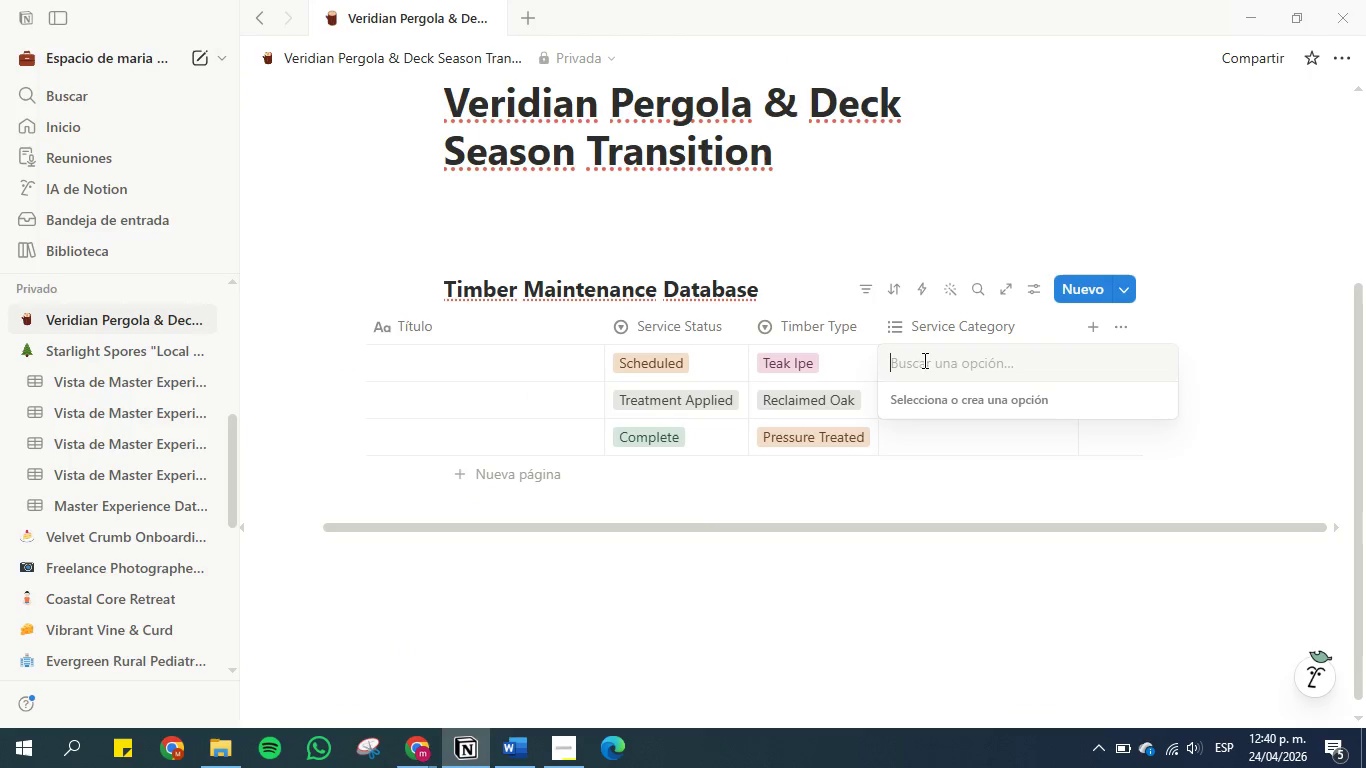 
left_click([923, 366])
 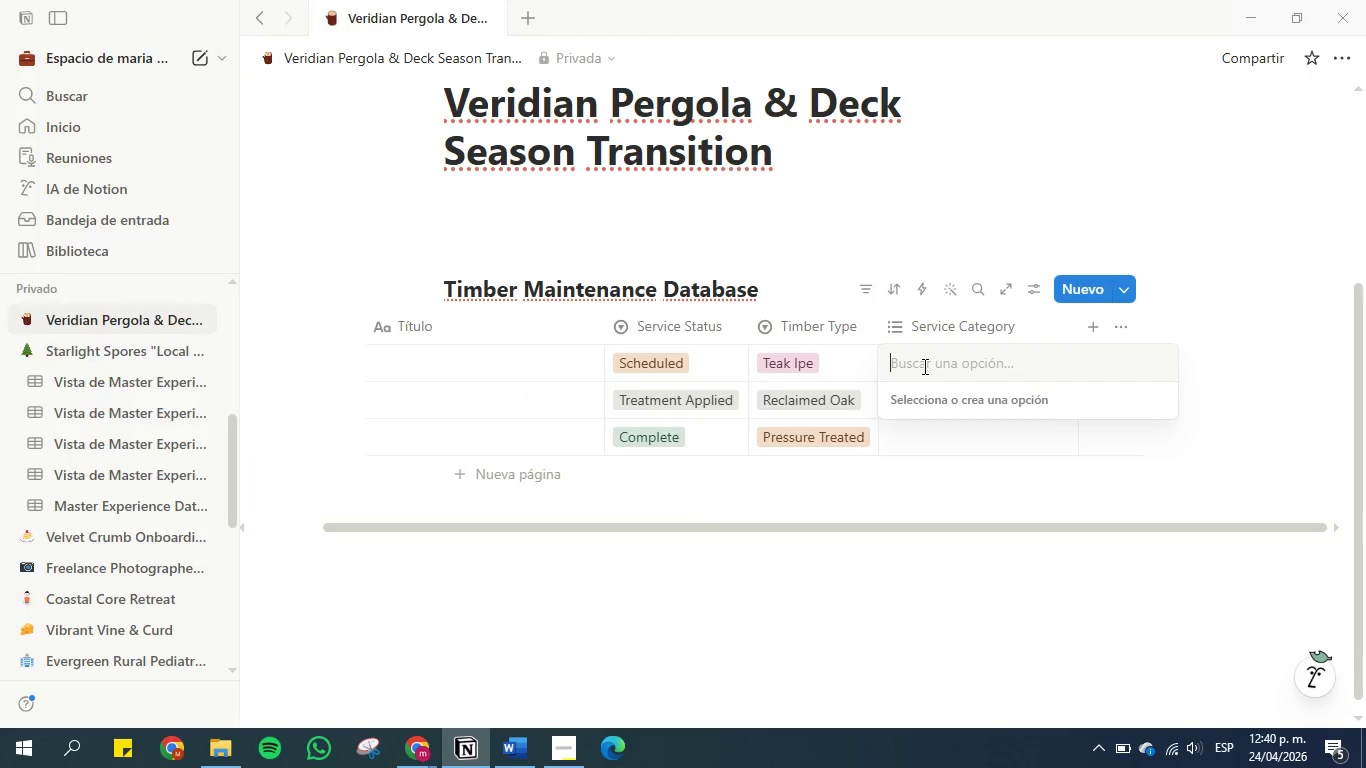 
key(Control+V)
 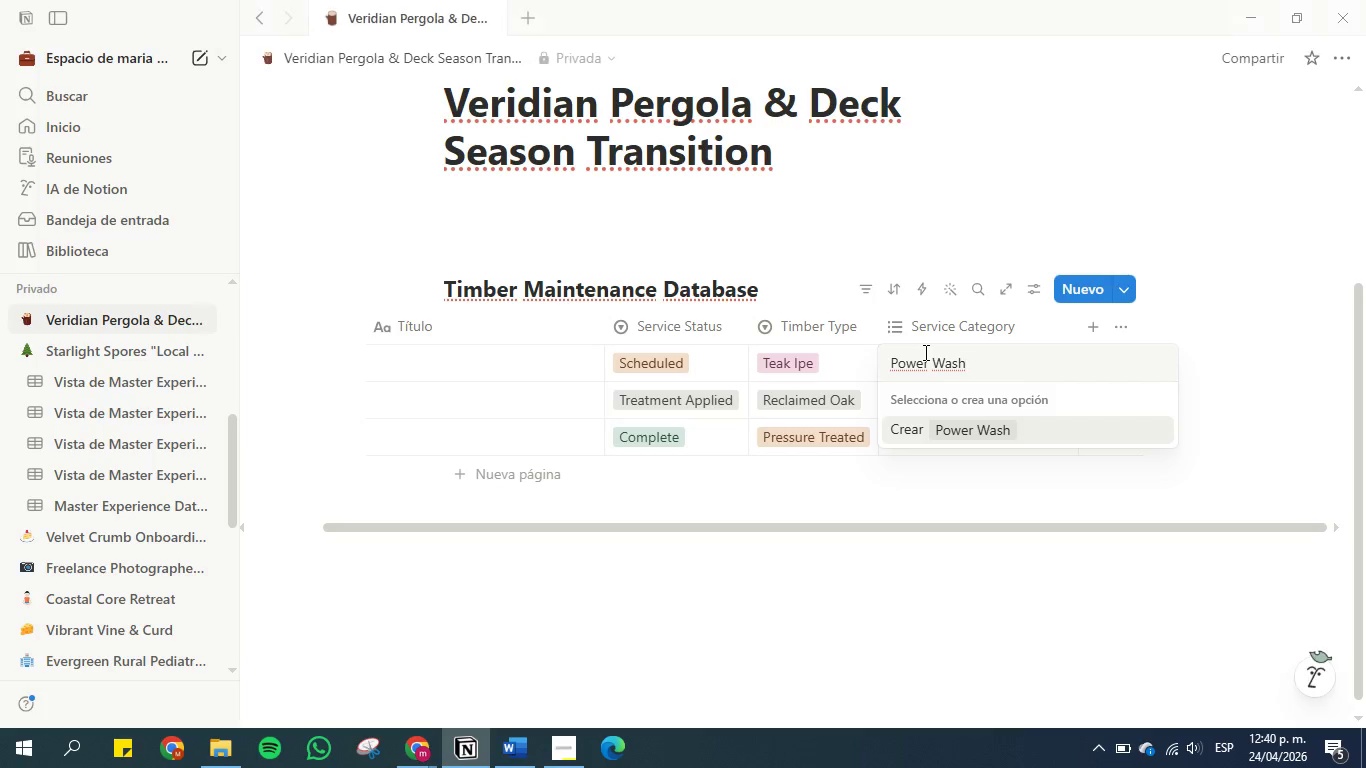 
key(Enter)
 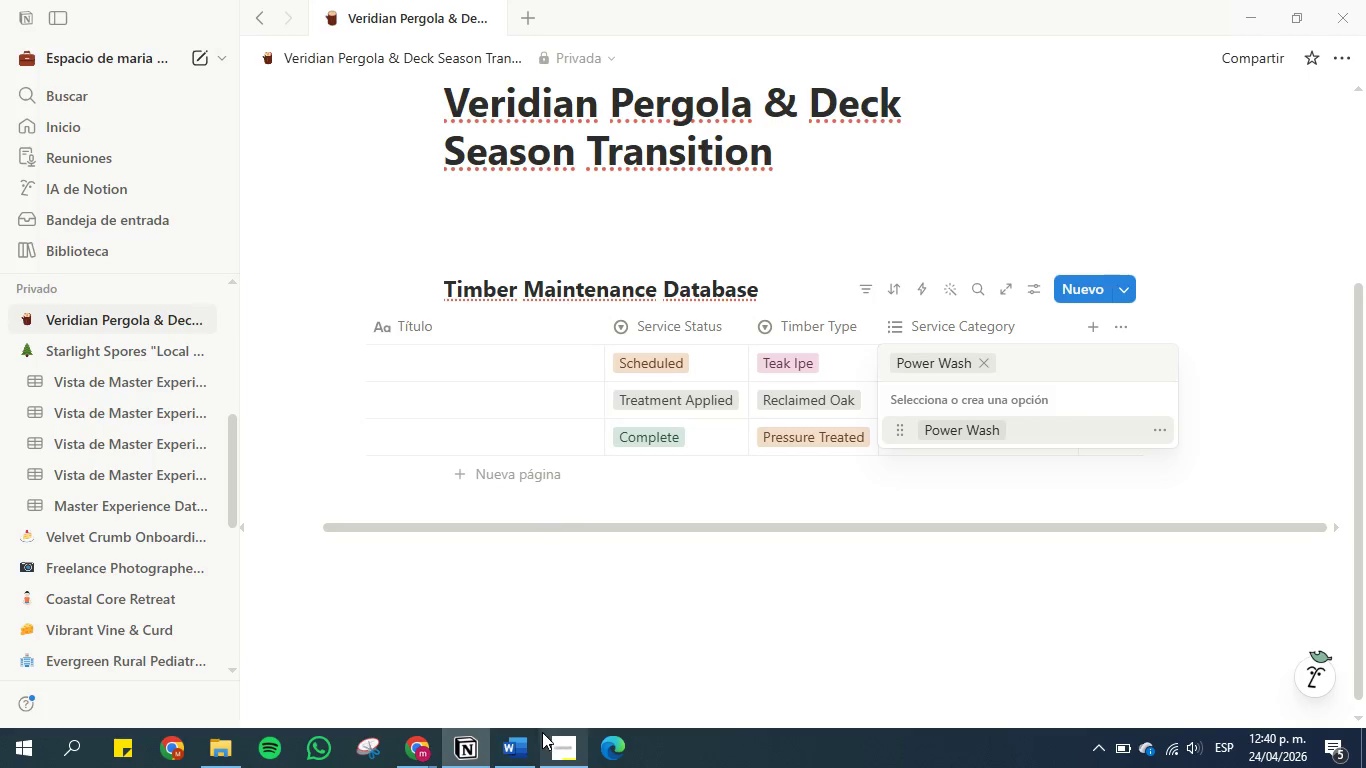 
left_click([521, 744])
 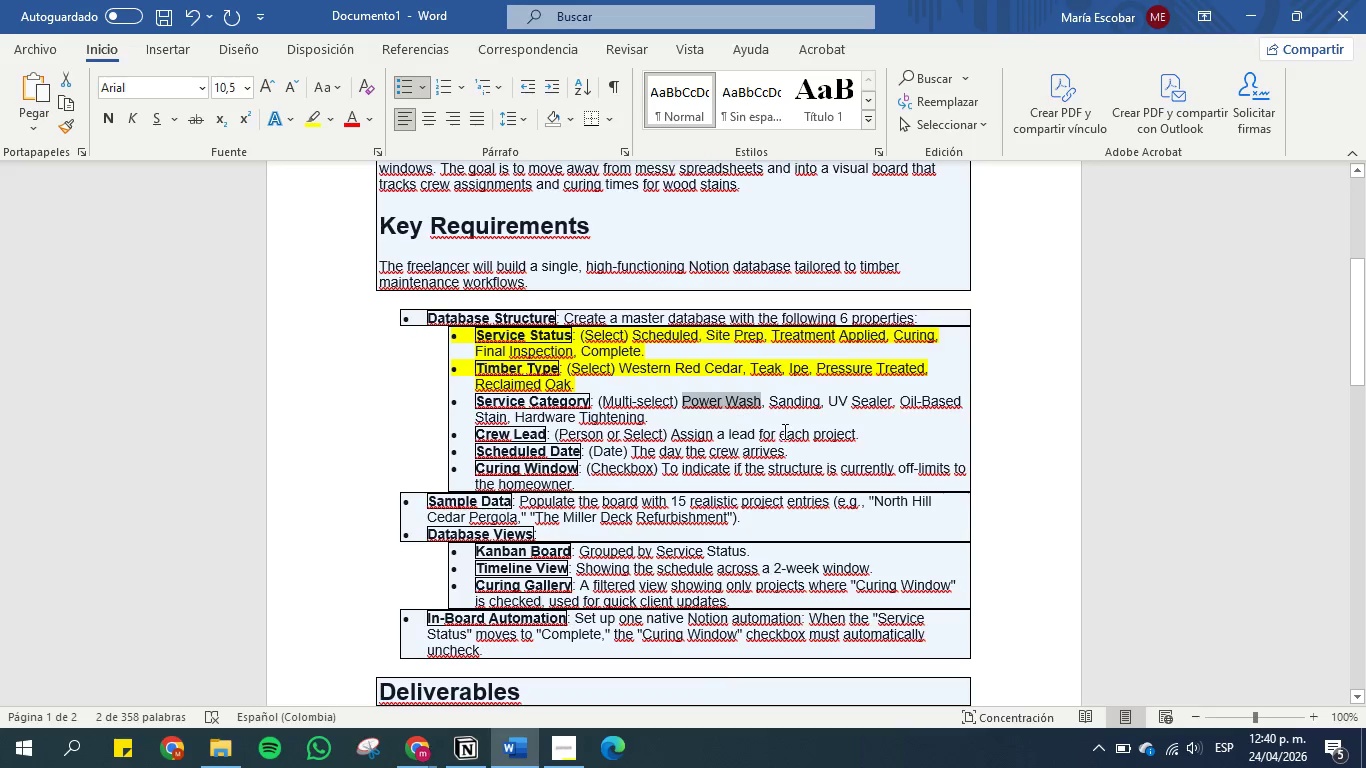 
left_click([778, 409])
 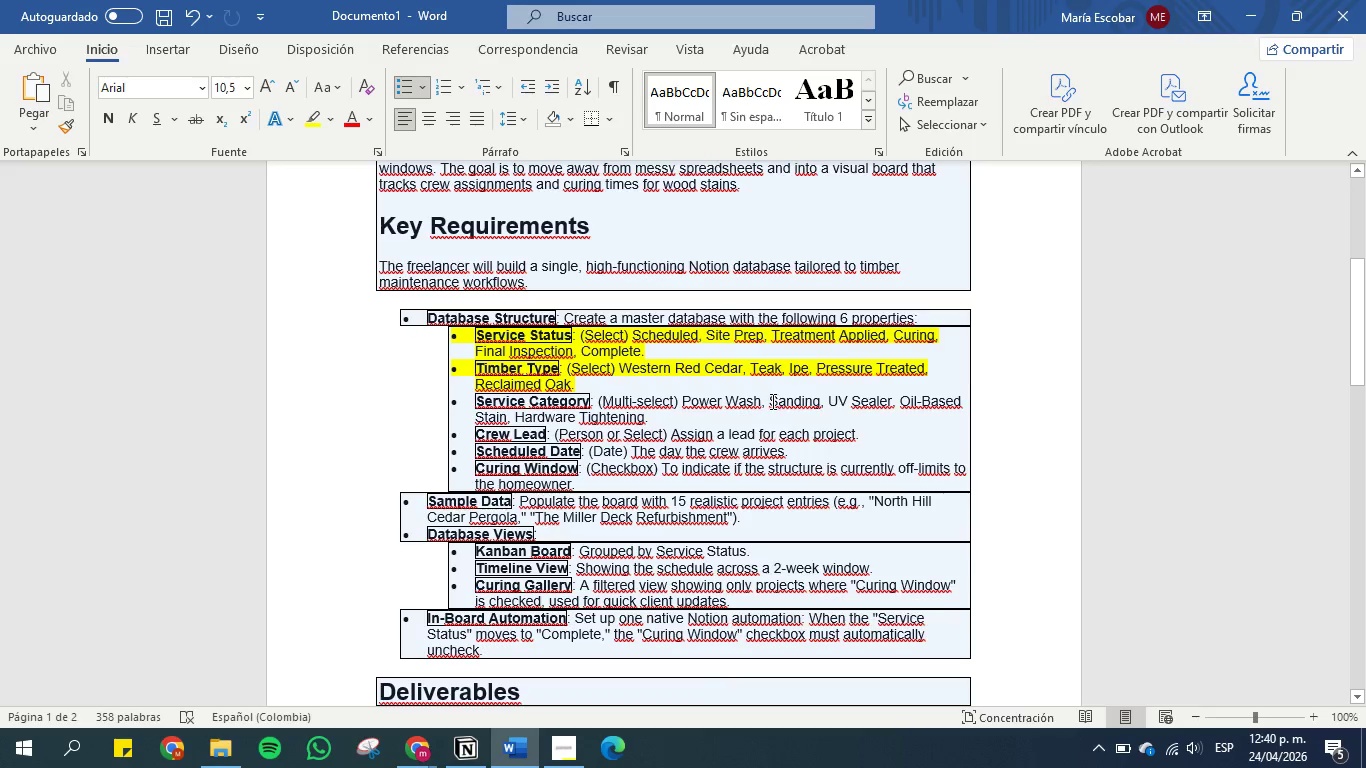 
left_click_drag(start_coordinate=[771, 401], to_coordinate=[821, 405])
 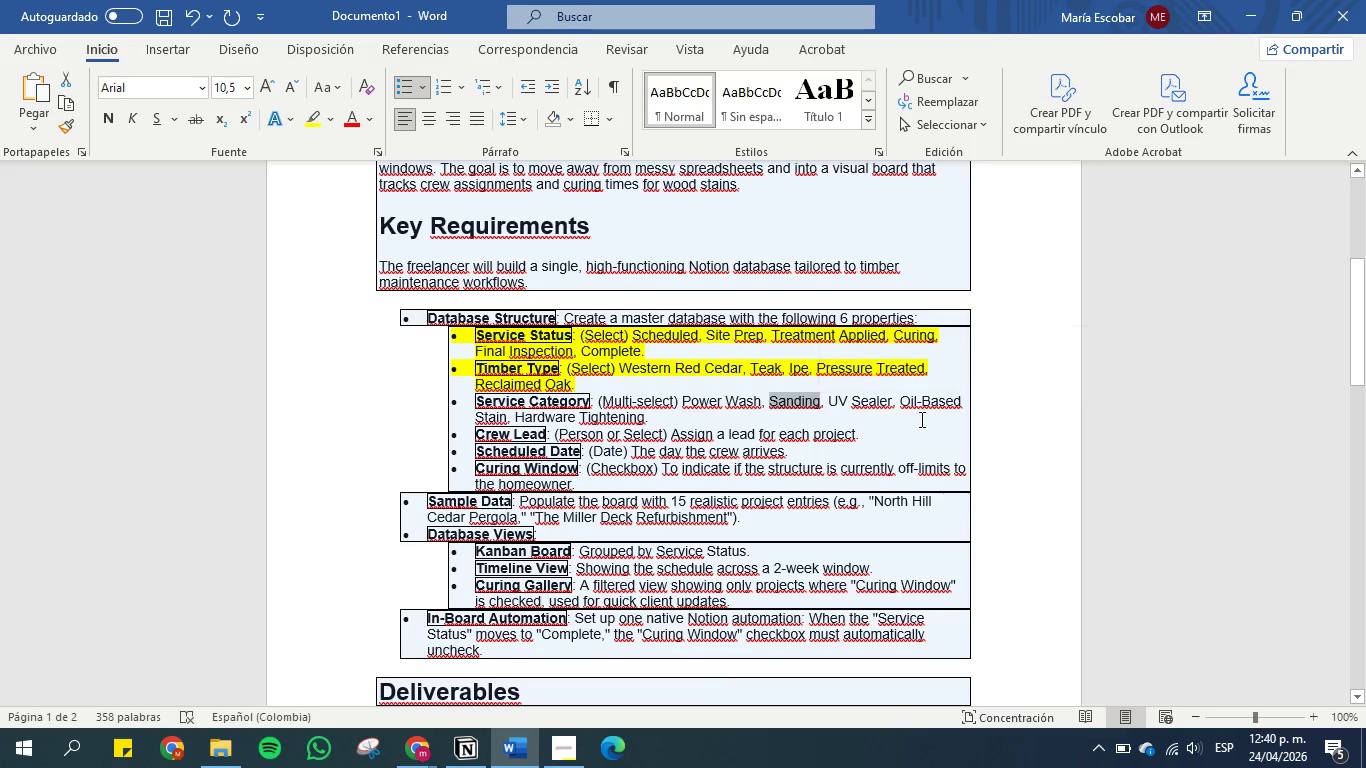 
key(Control+C)
 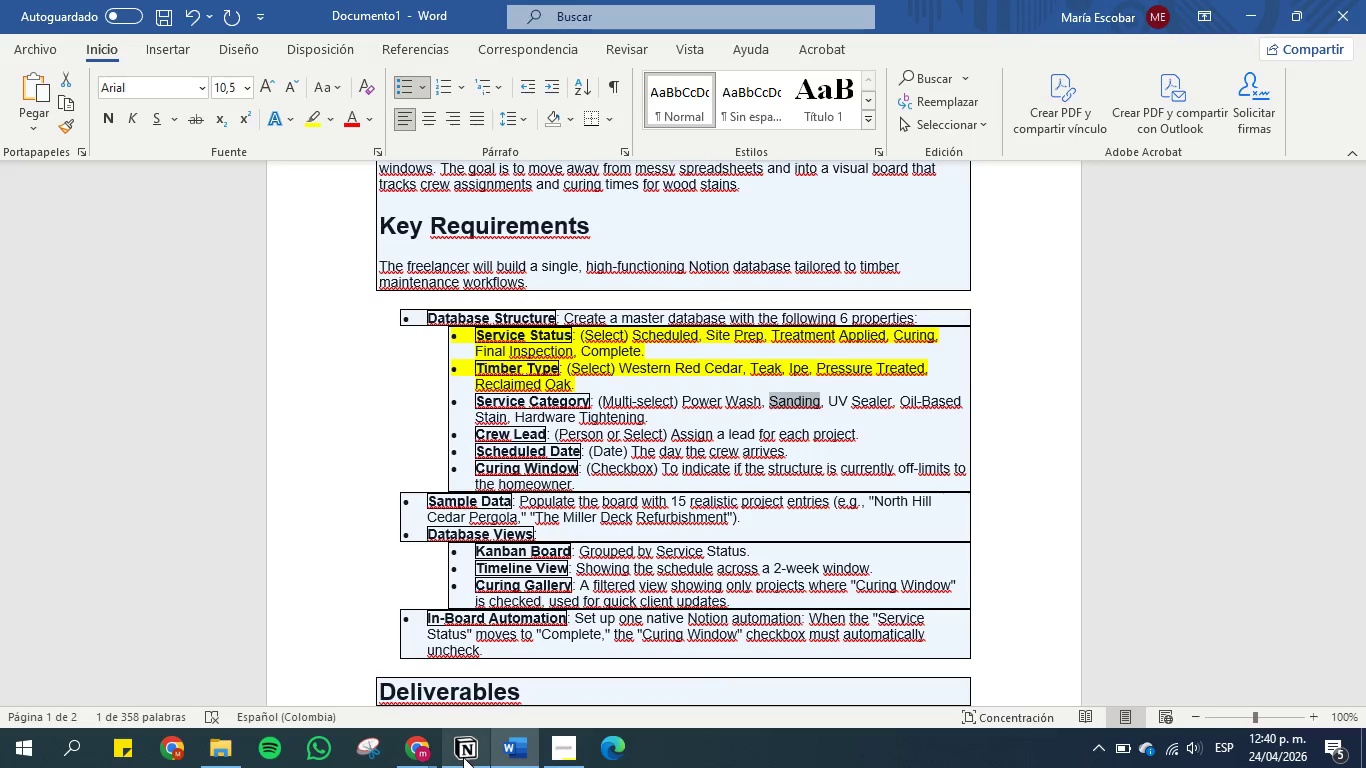 
left_click([463, 757])
 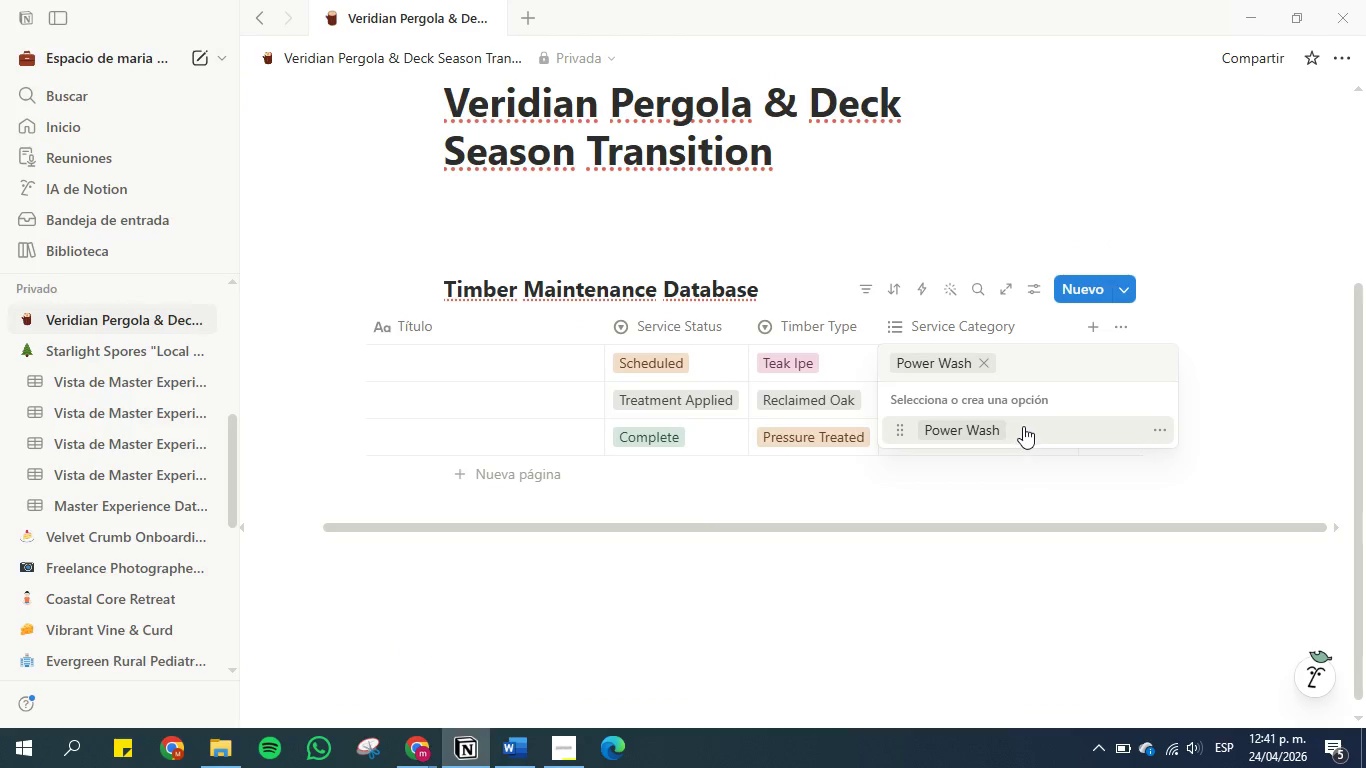 
key(Control+V)
 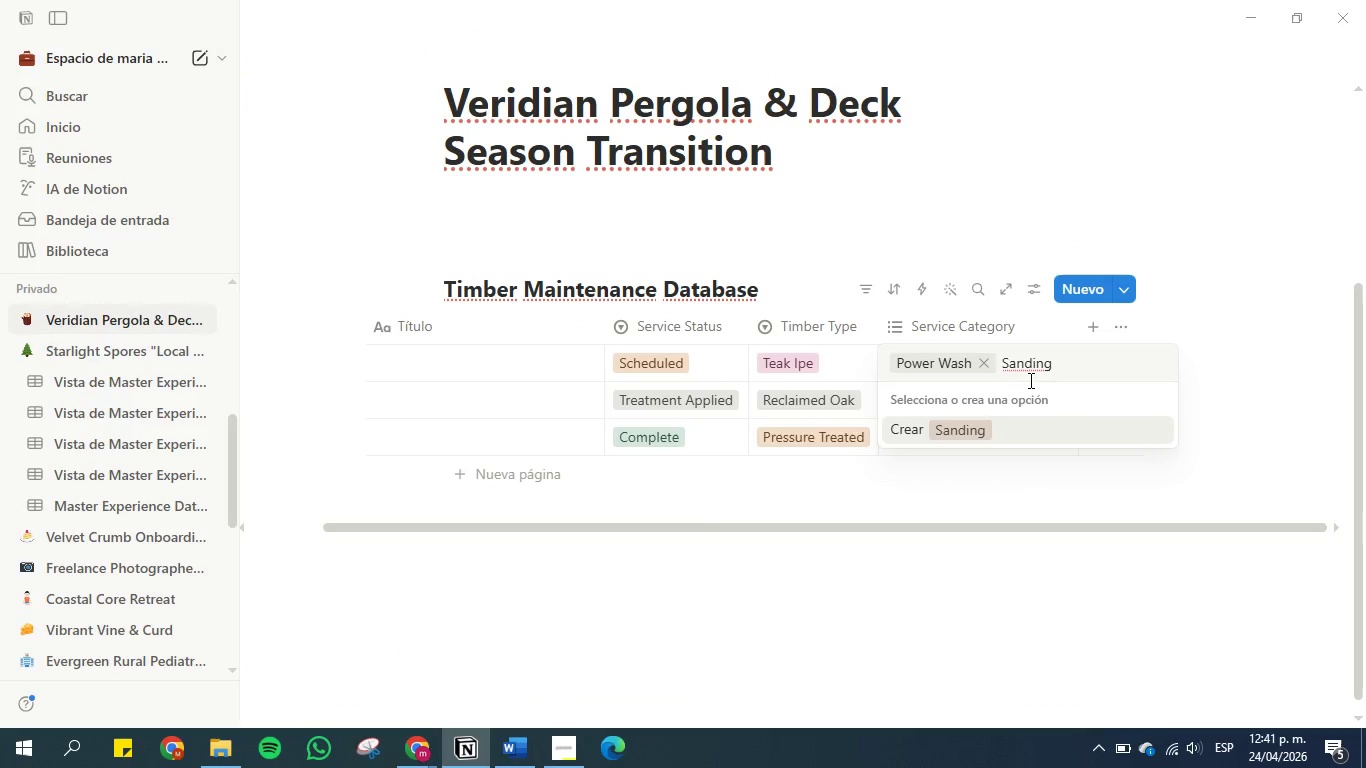 
key(Enter)
 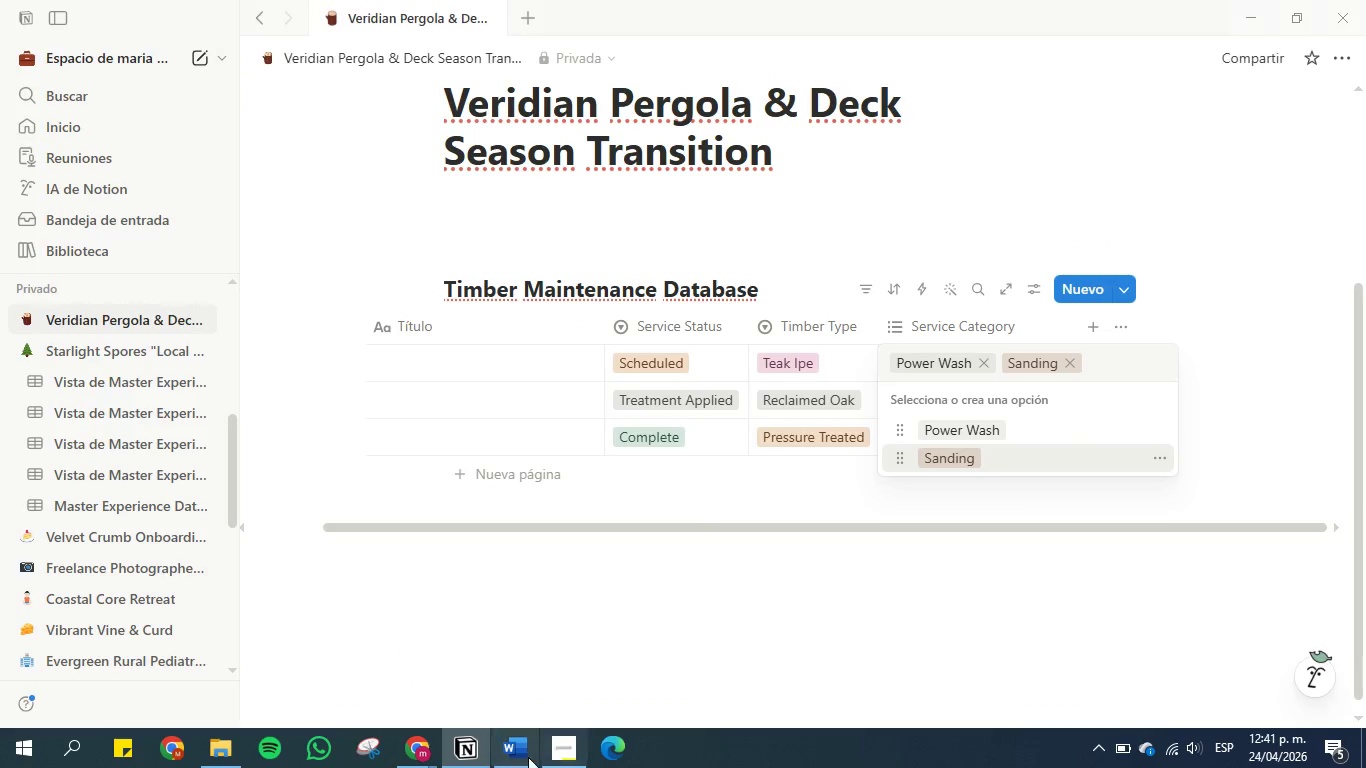 
left_click([527, 760])
 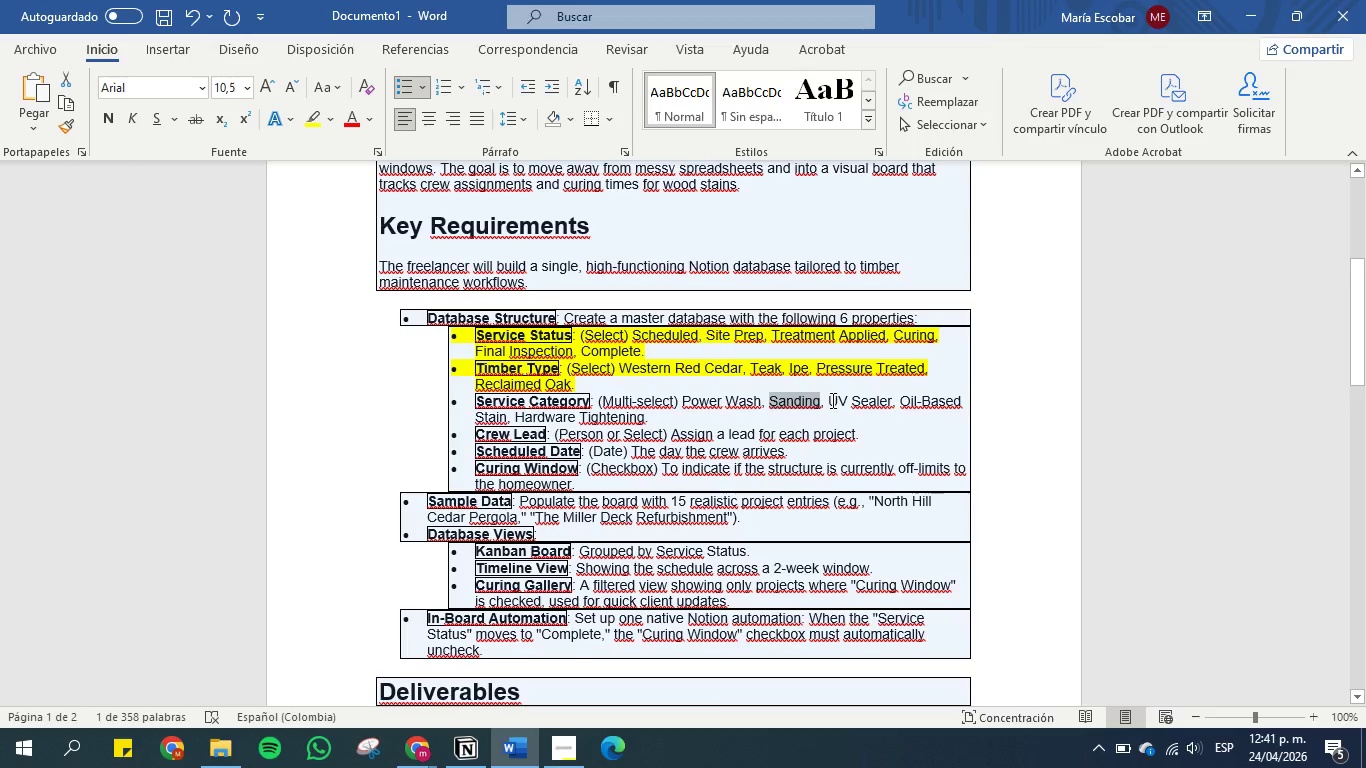 
left_click_drag(start_coordinate=[828, 400], to_coordinate=[881, 402])
 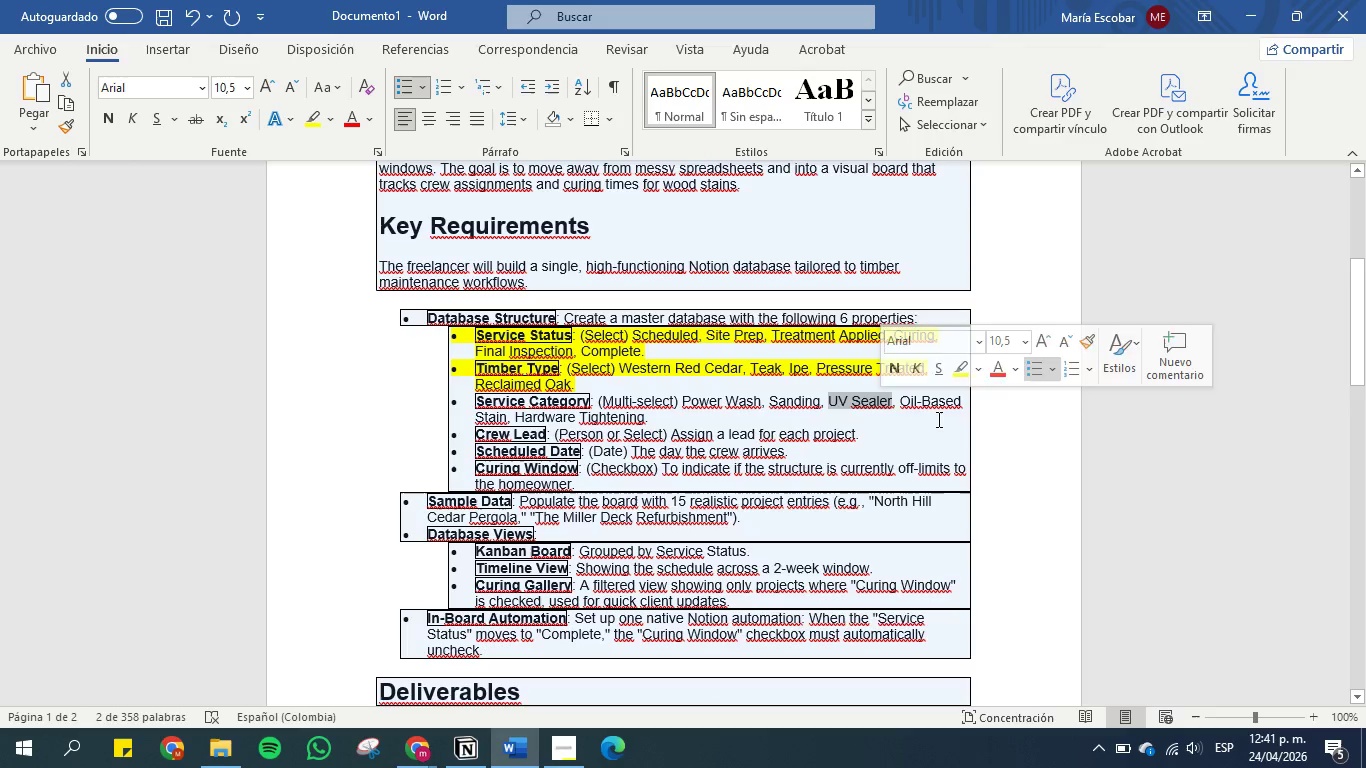 
key(Control+C)
 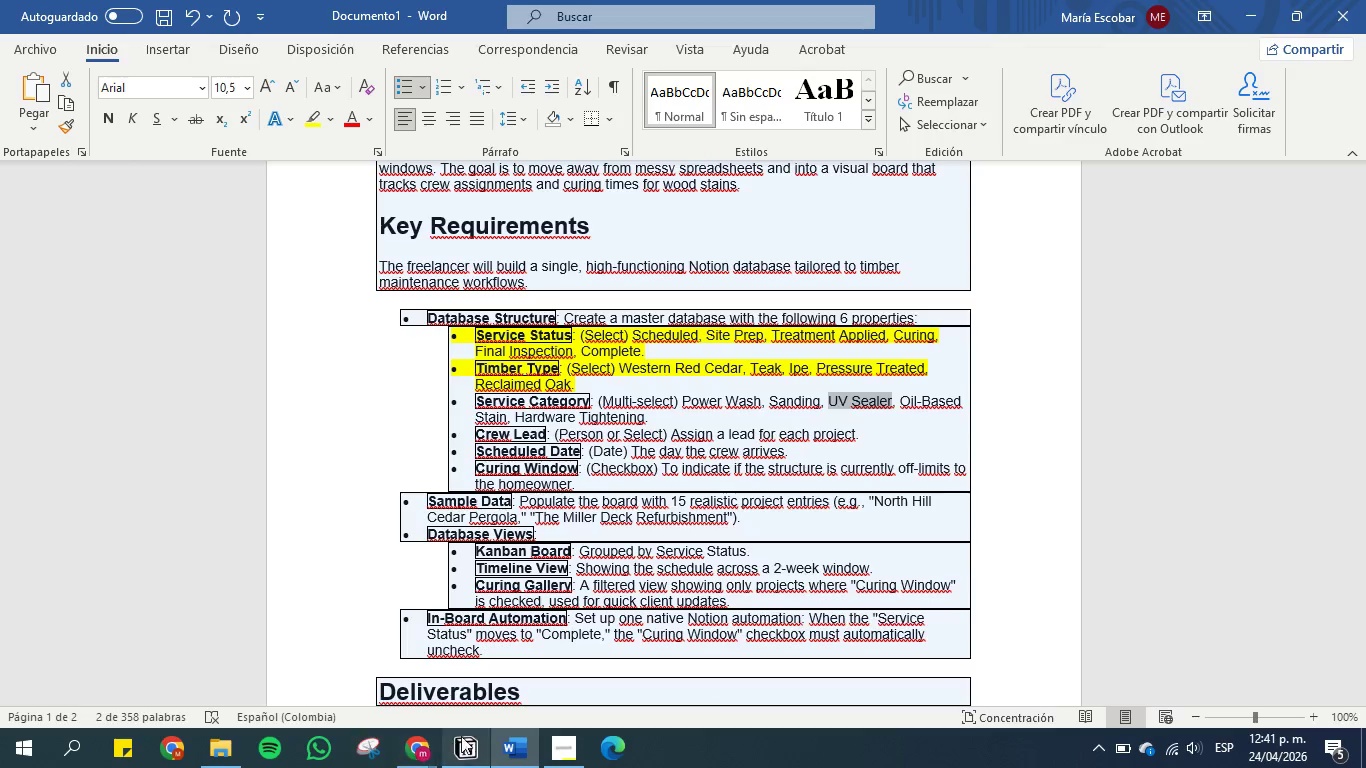 
left_click([470, 728])
 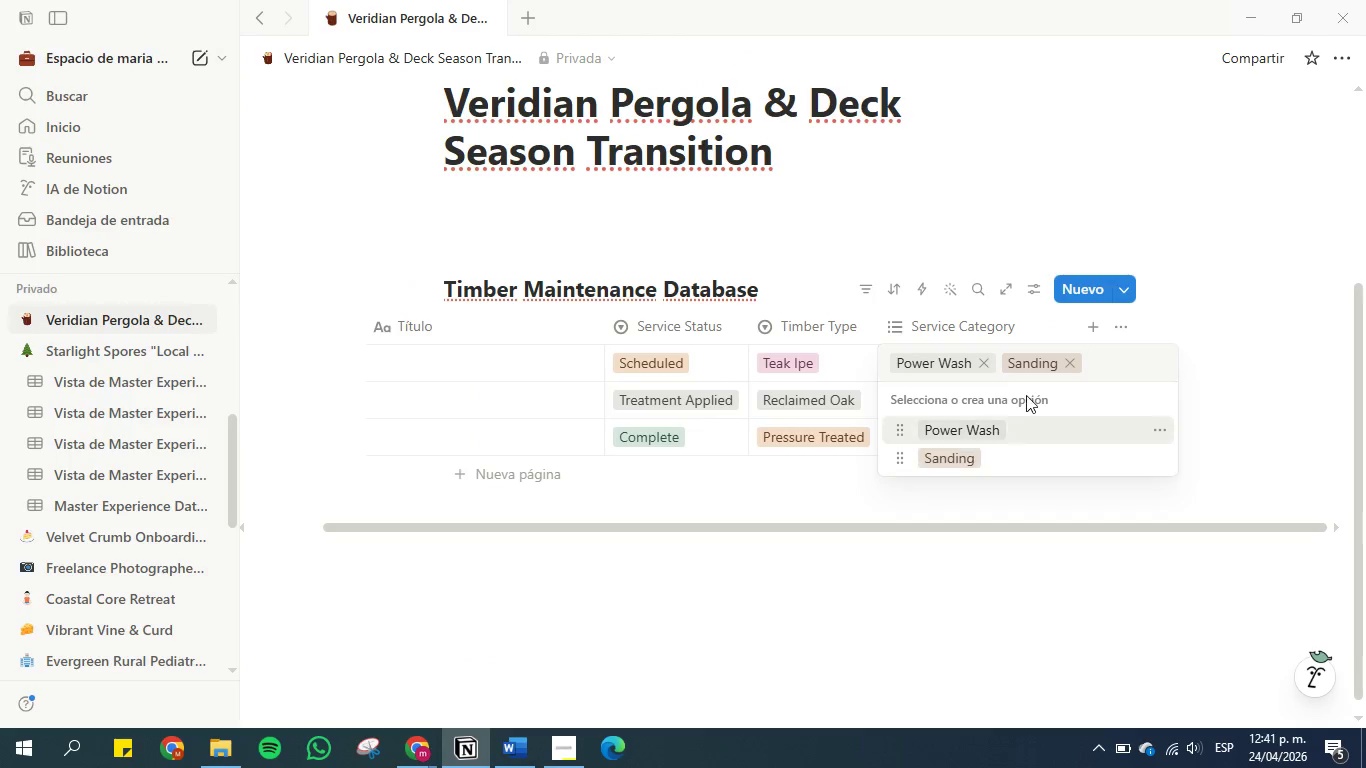 
key(Control+V)
 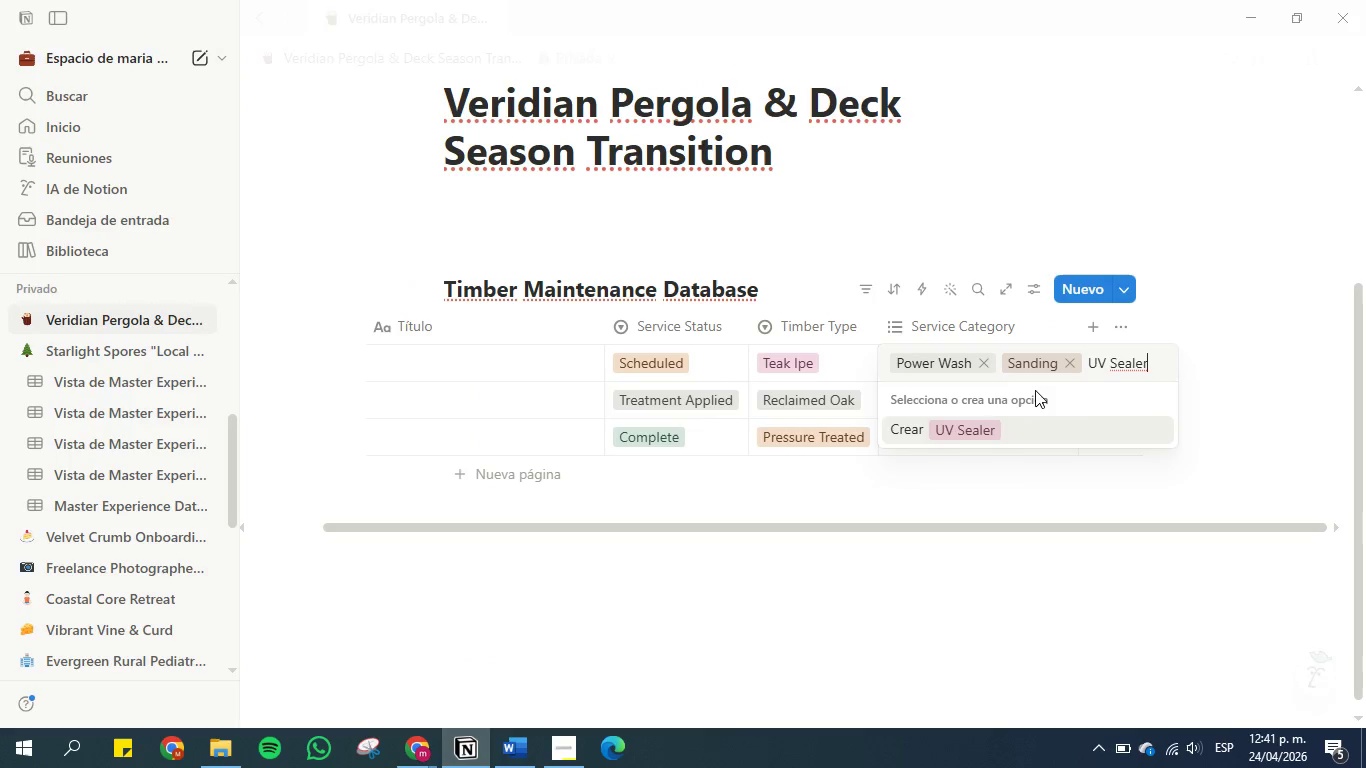 
key(Enter)
 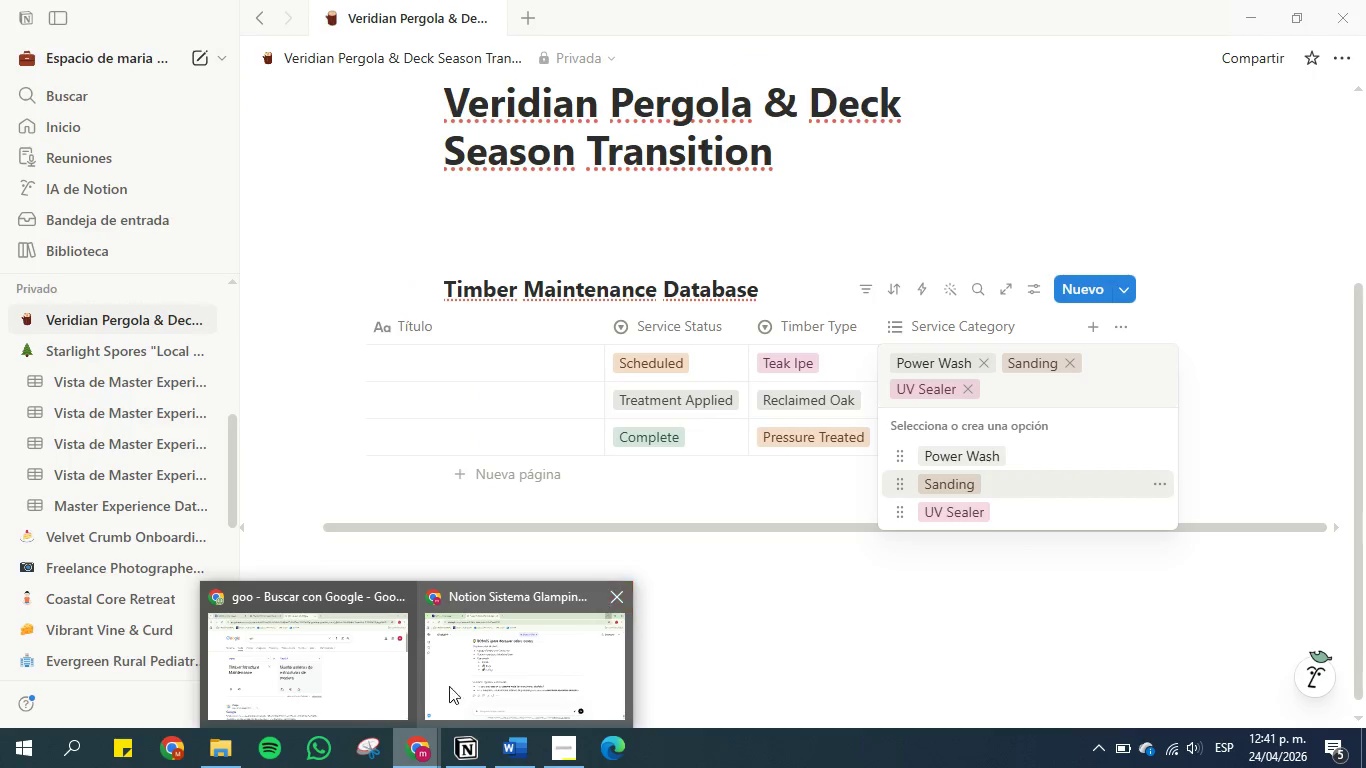 
left_click([517, 745])
 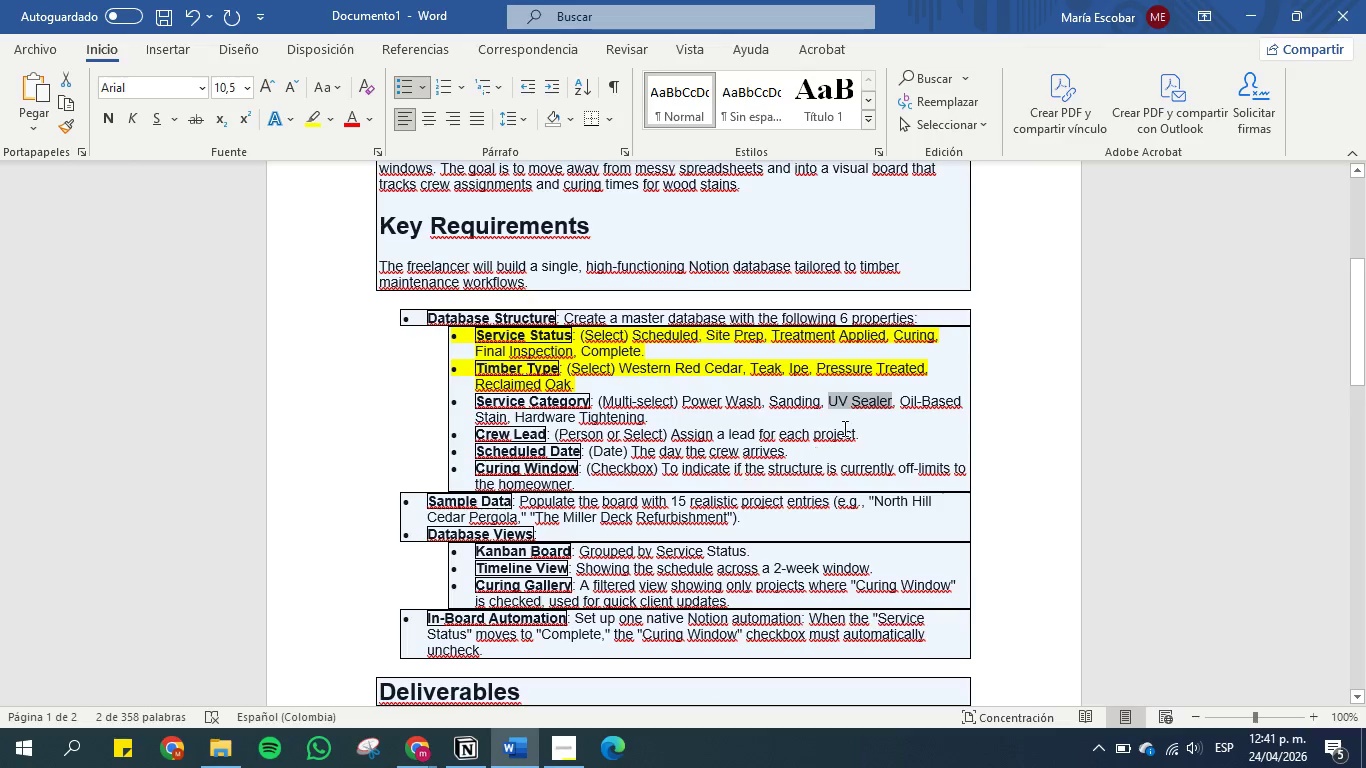 
left_click([853, 424])
 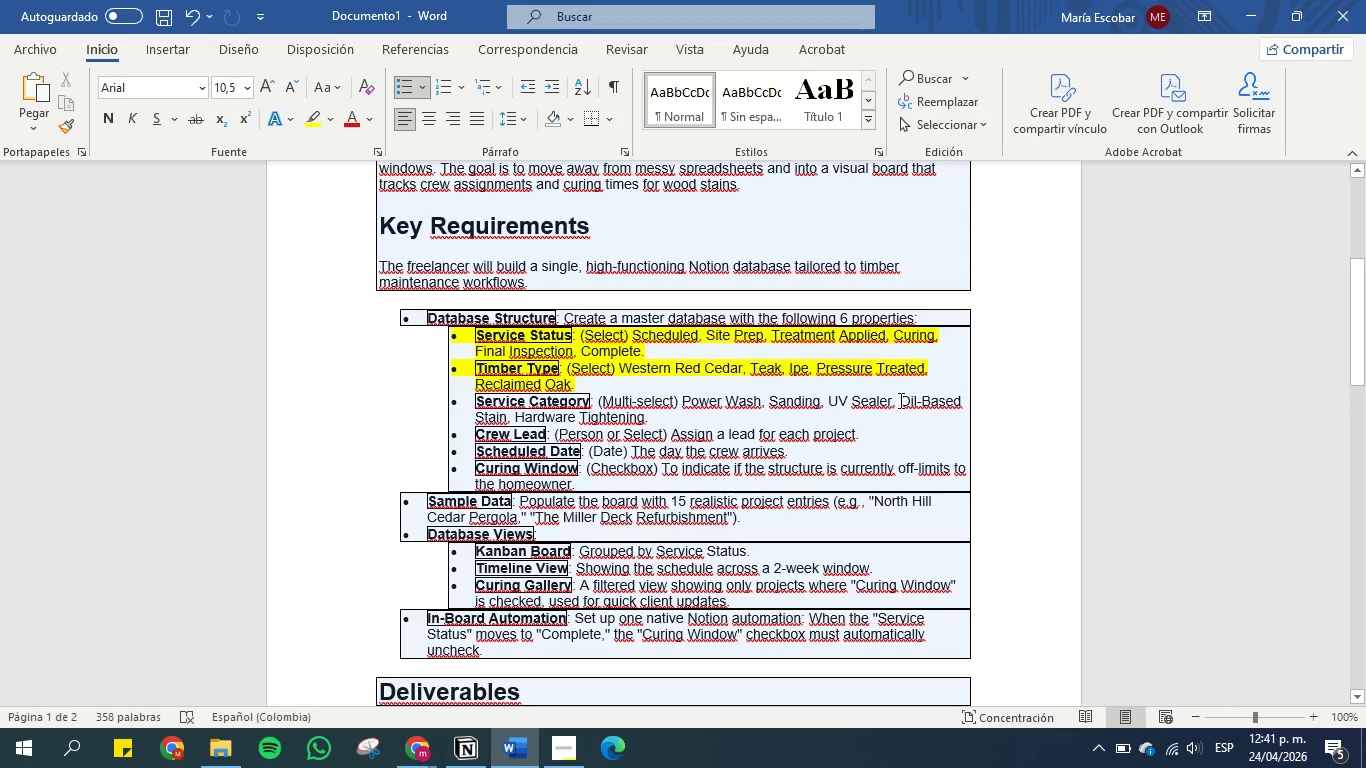 
left_click_drag(start_coordinate=[899, 401], to_coordinate=[500, 418])
 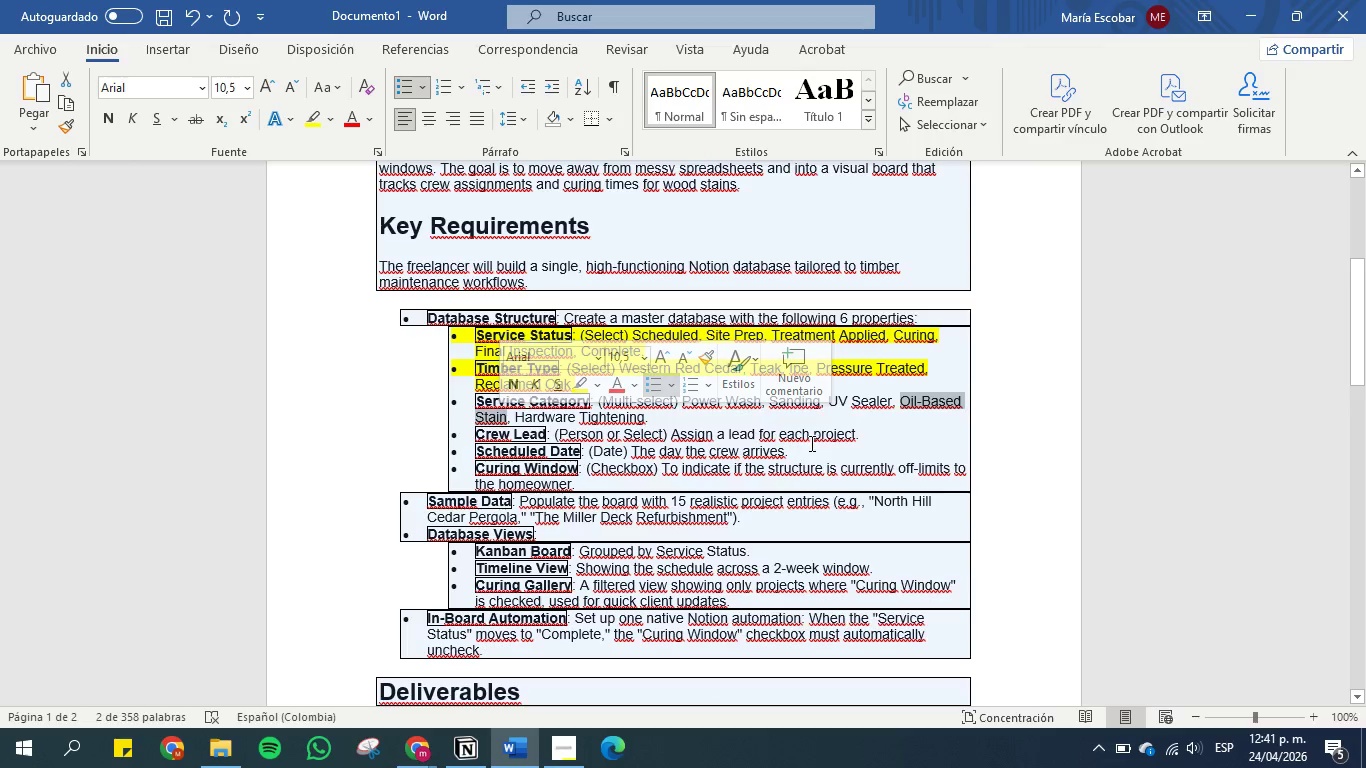 
key(Control+C)
 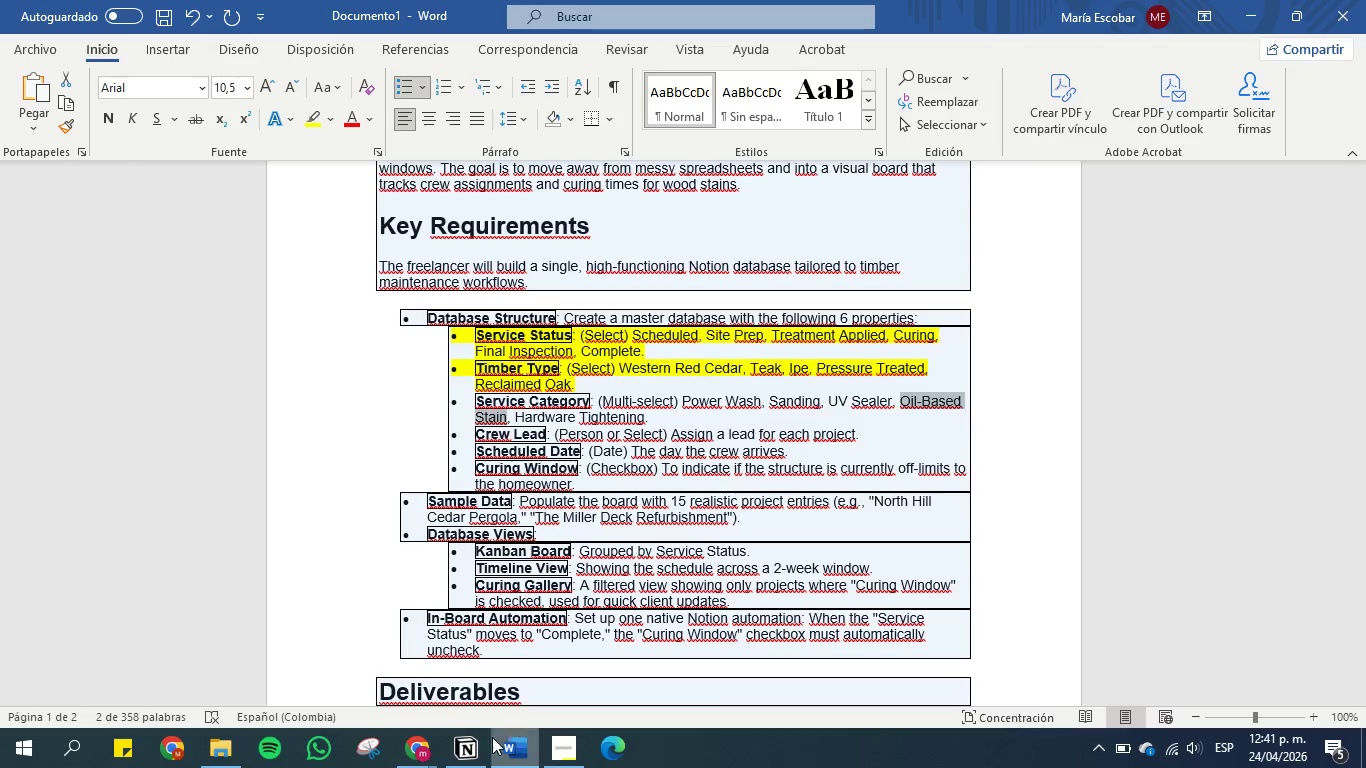 
left_click([473, 740])
 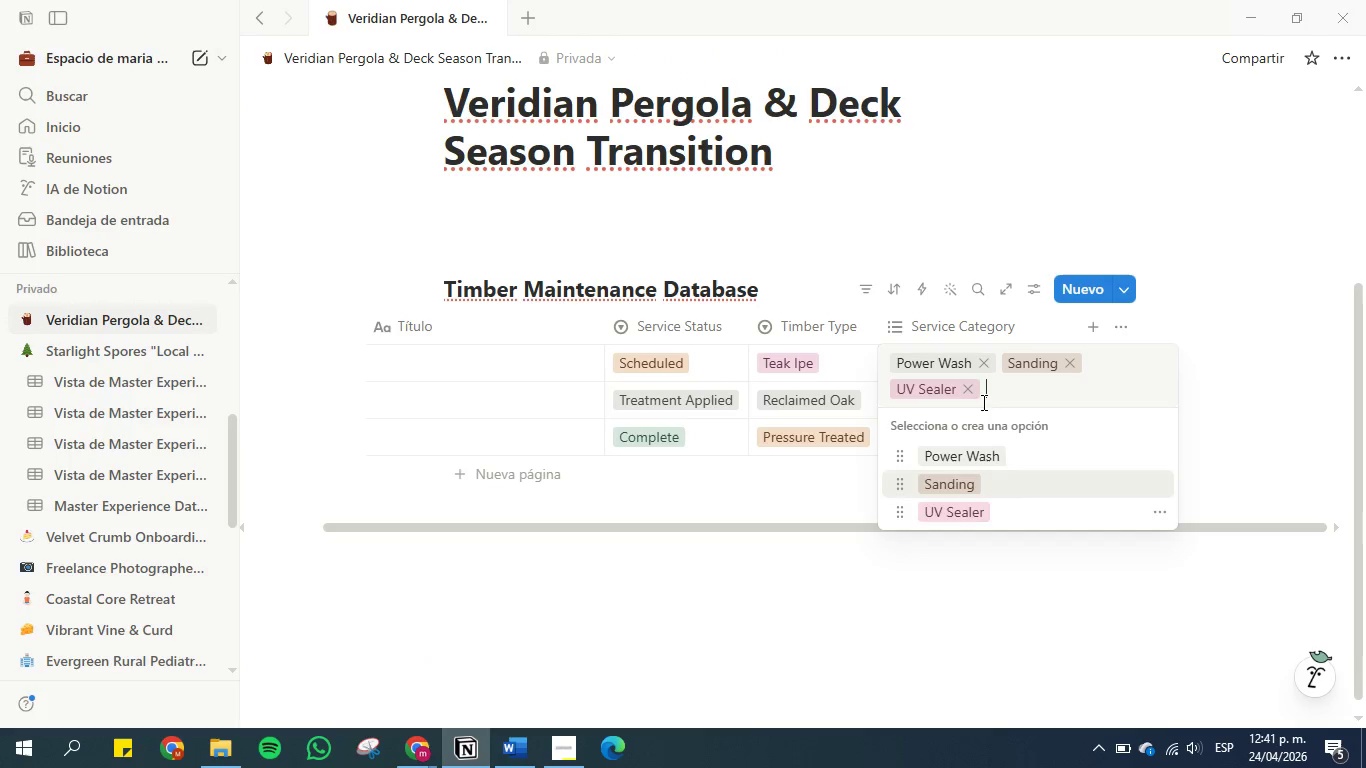 
key(Control+V)
 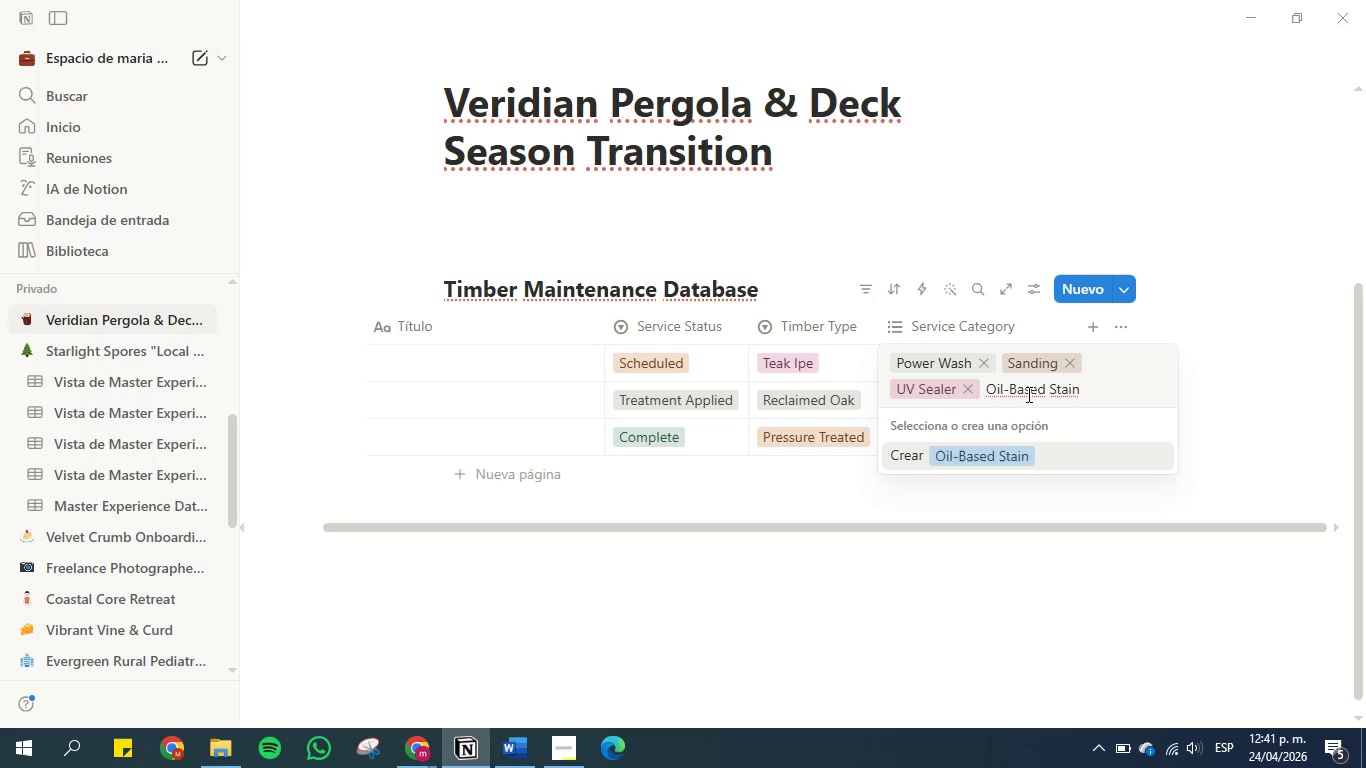 
key(Enter)
 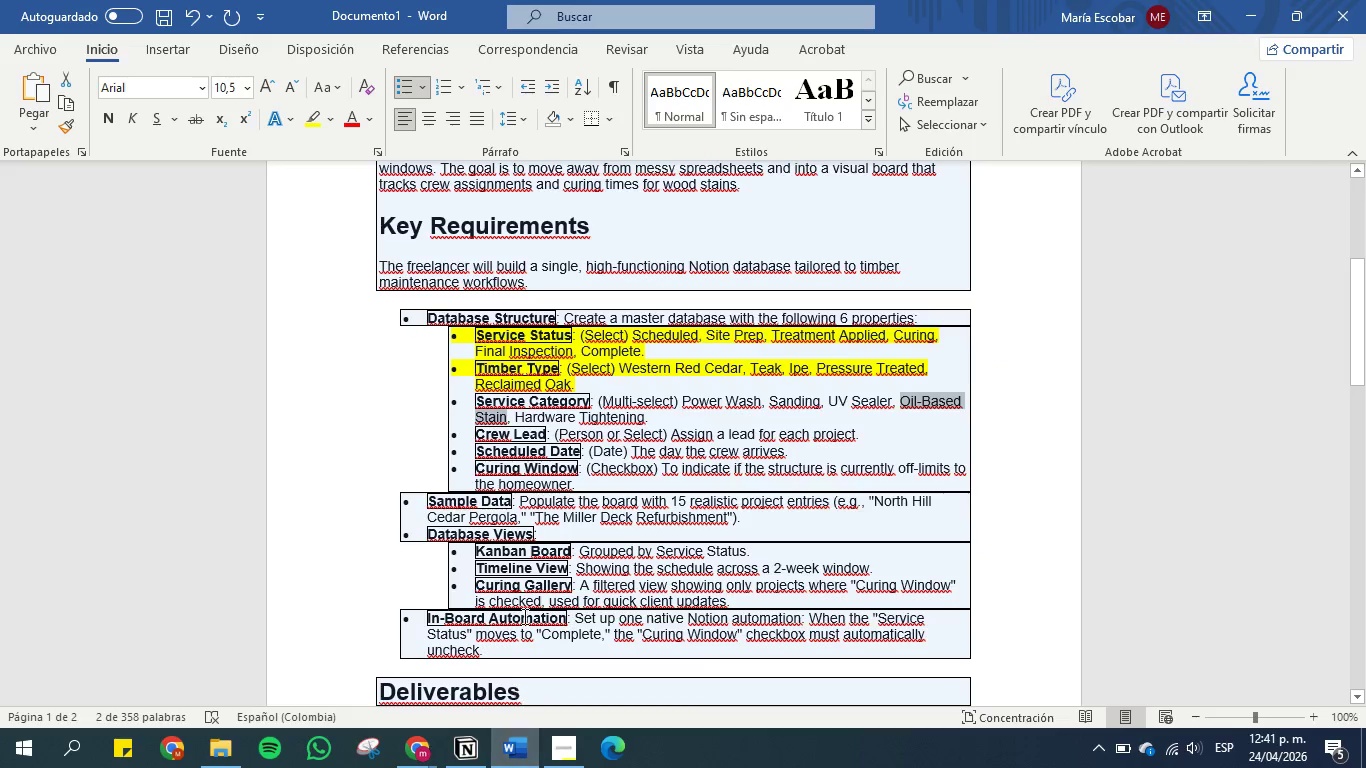 
left_click([593, 443])
 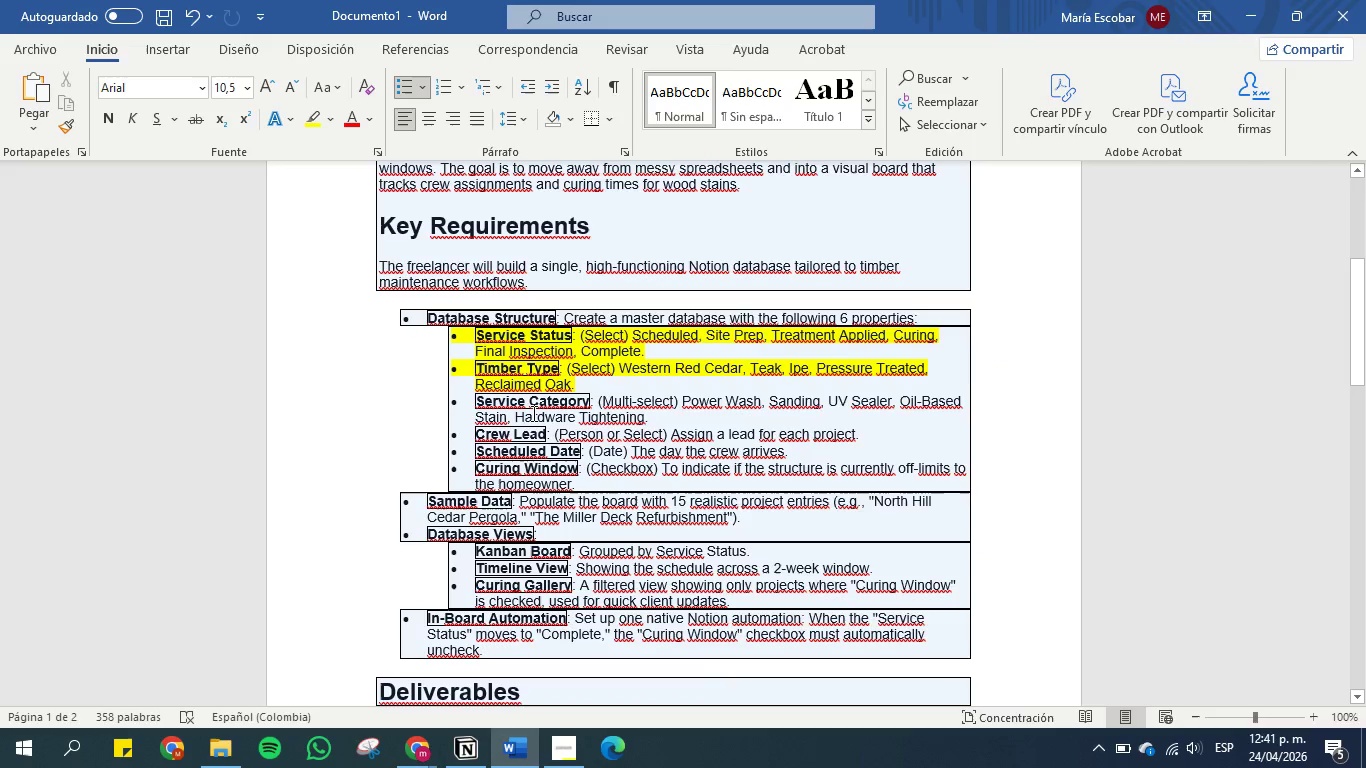 
left_click_drag(start_coordinate=[514, 420], to_coordinate=[639, 424])
 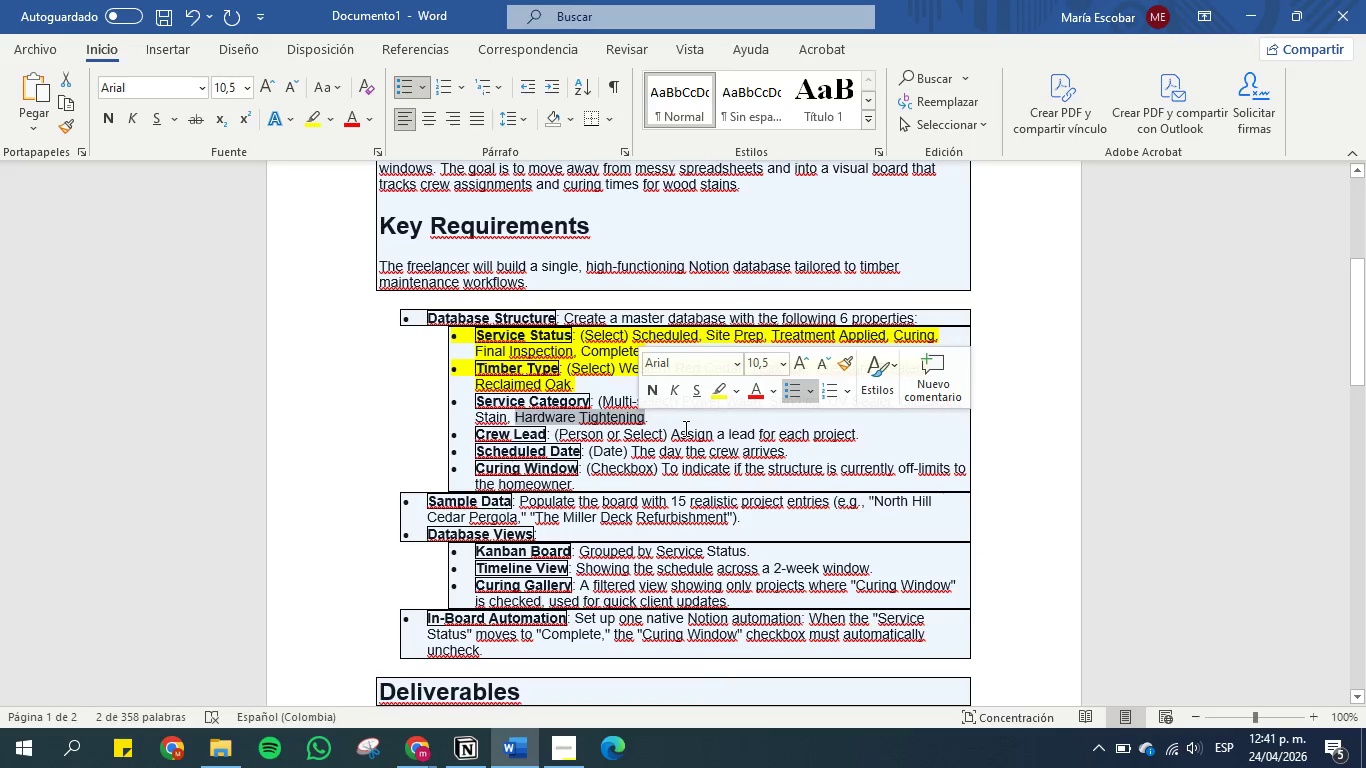 
key(Control+C)
 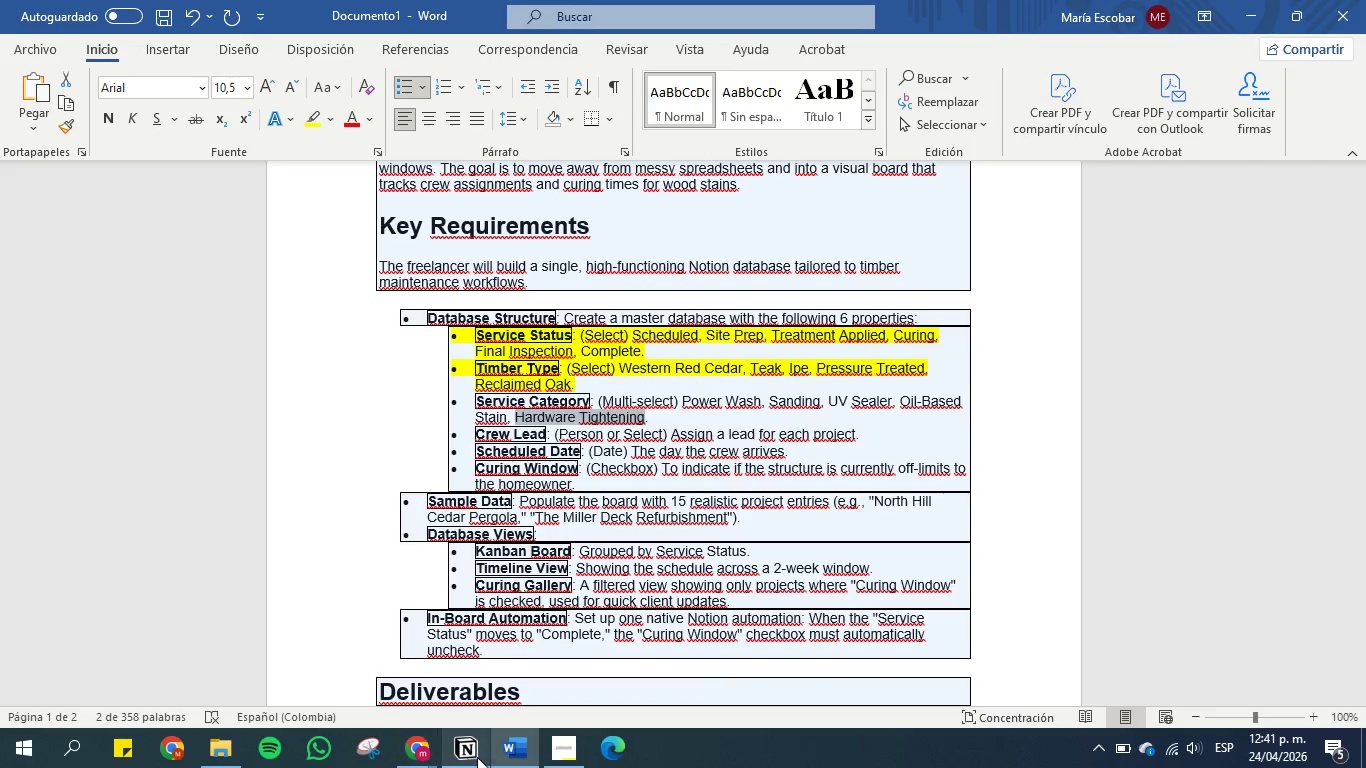 
left_click([466, 743])
 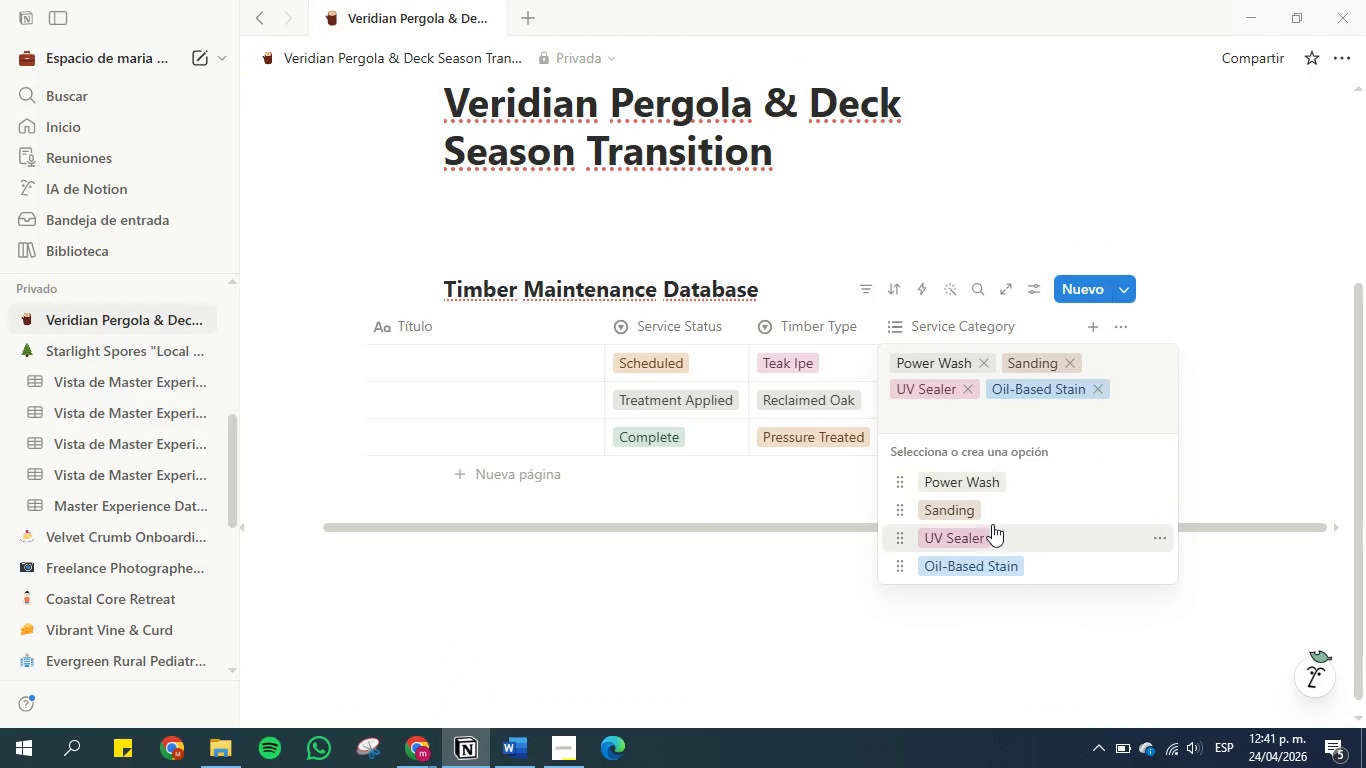 
key(Control+V)
 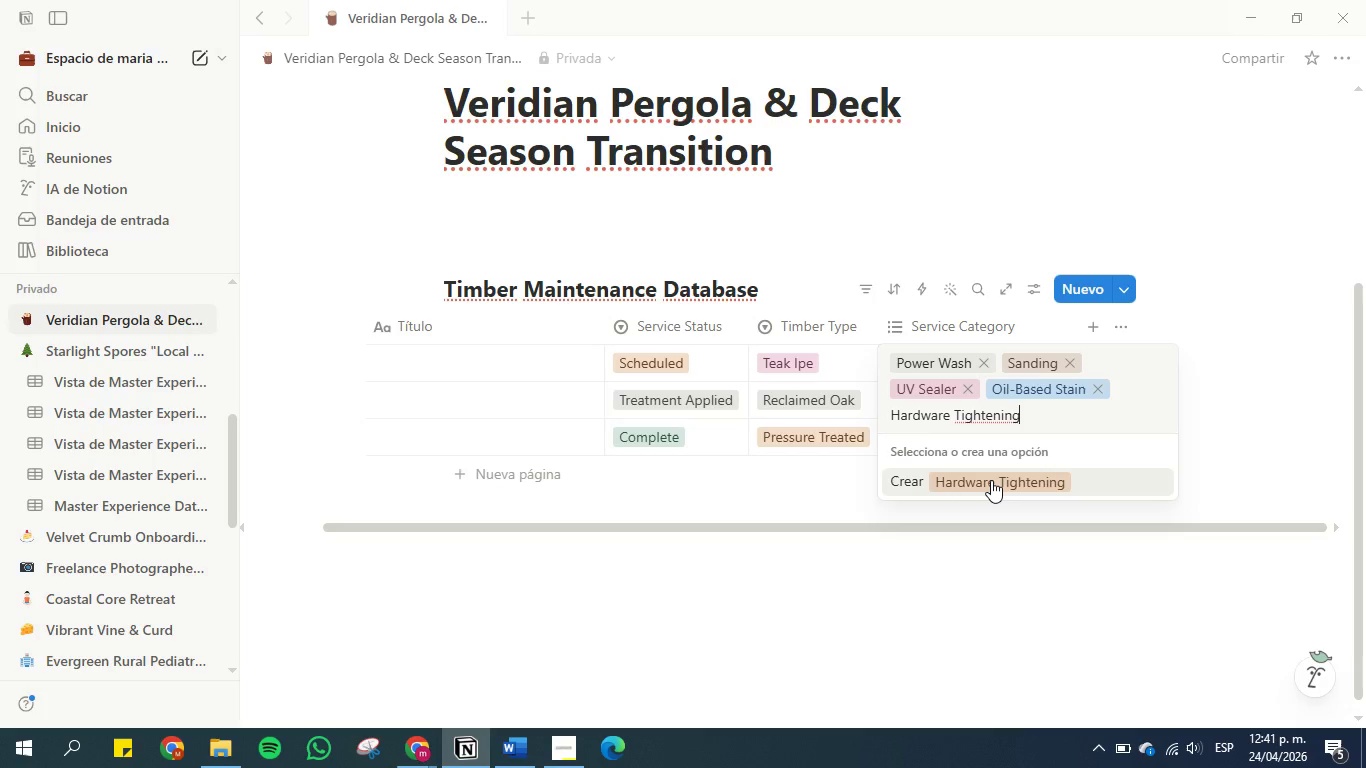 
key(Enter)
 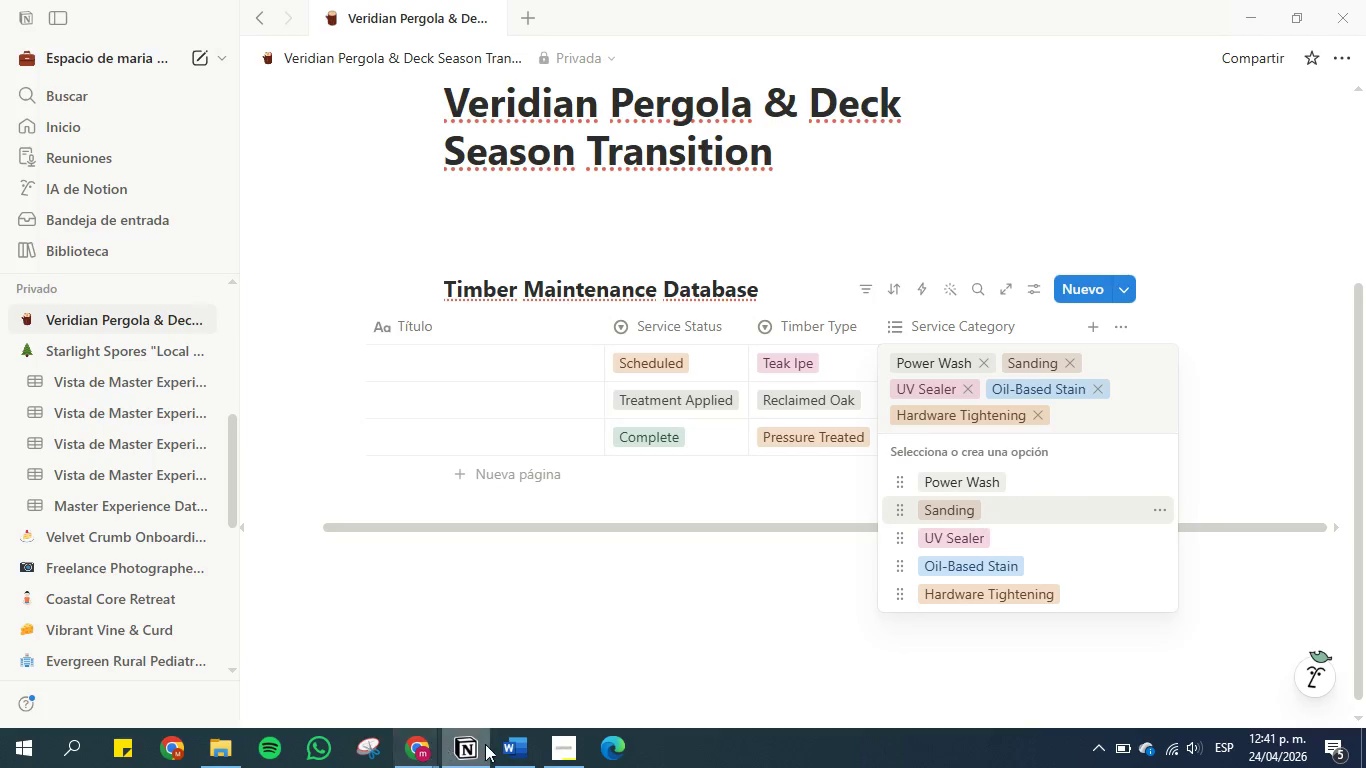 
left_click([416, 754])
 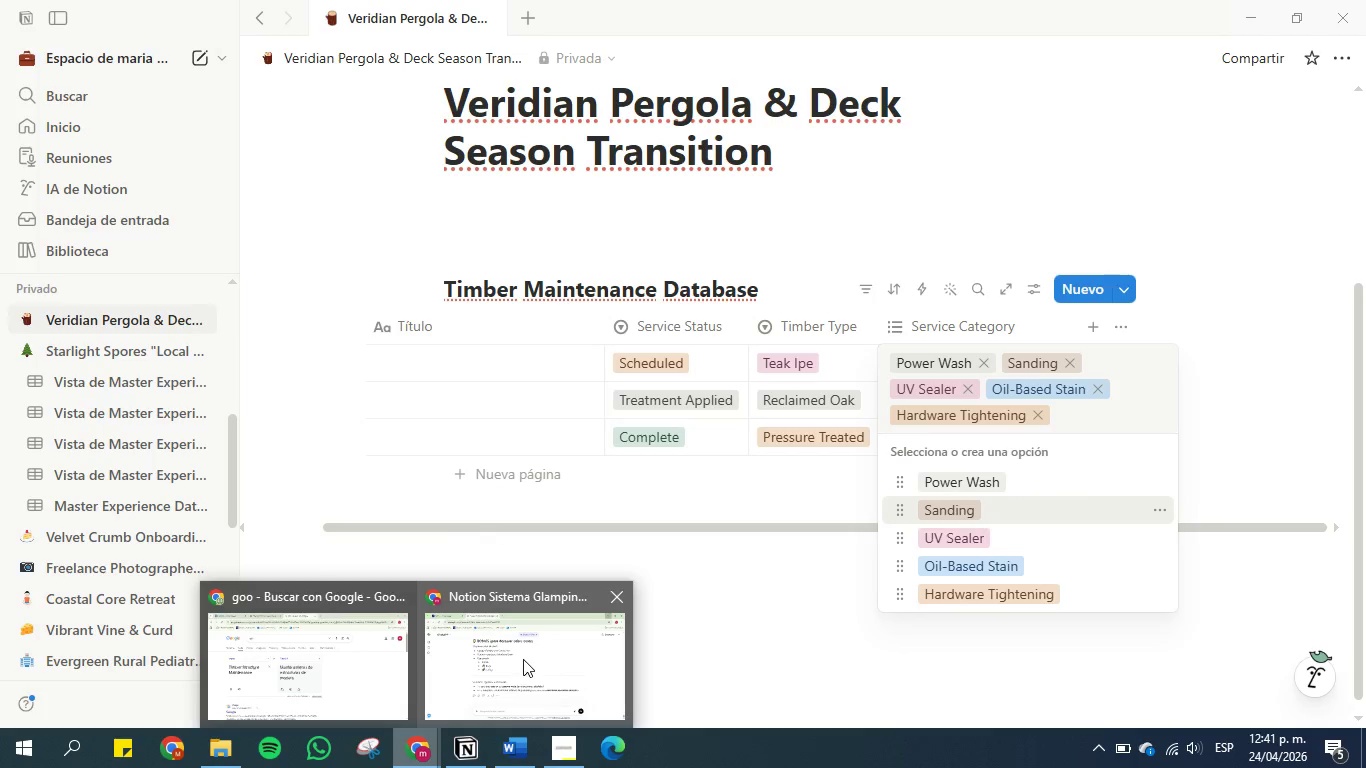 
left_click([501, 749])
 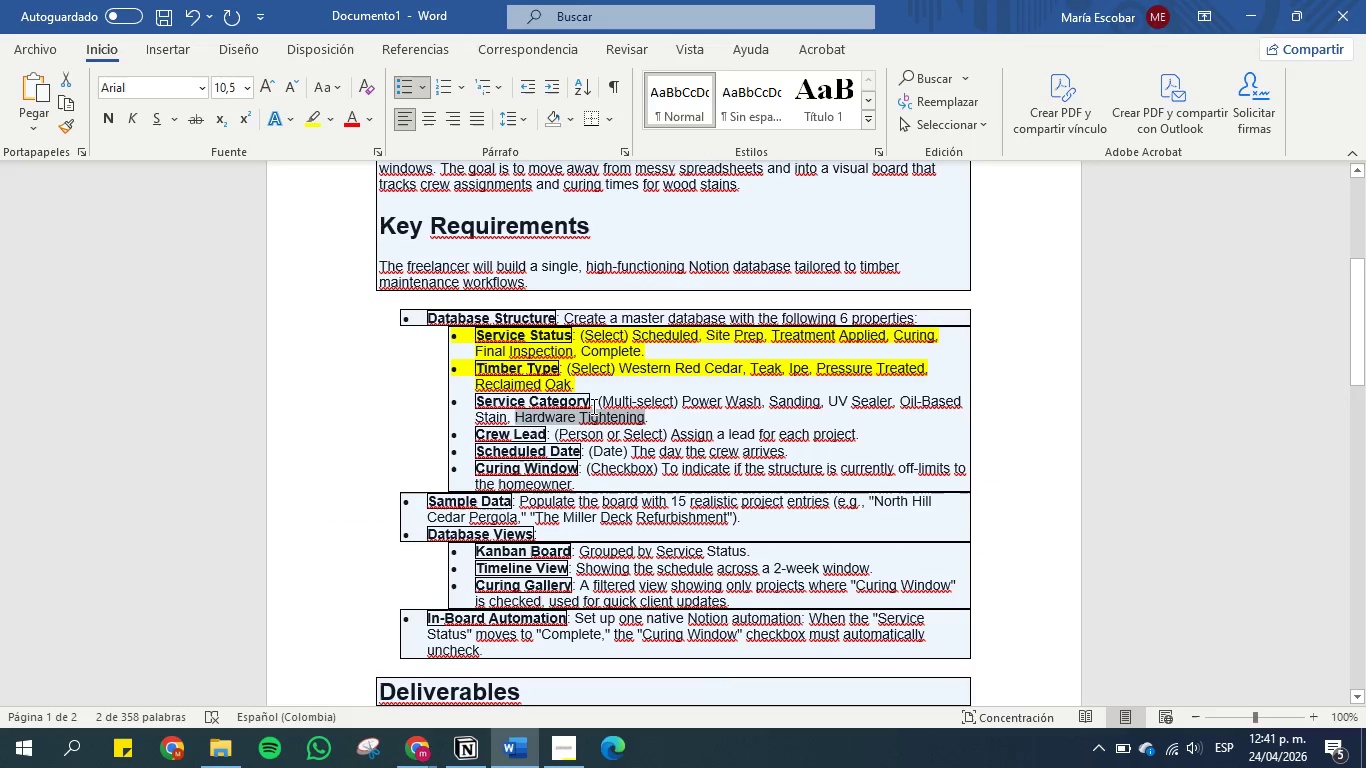 
left_click_drag(start_coordinate=[592, 410], to_coordinate=[593, 417])
 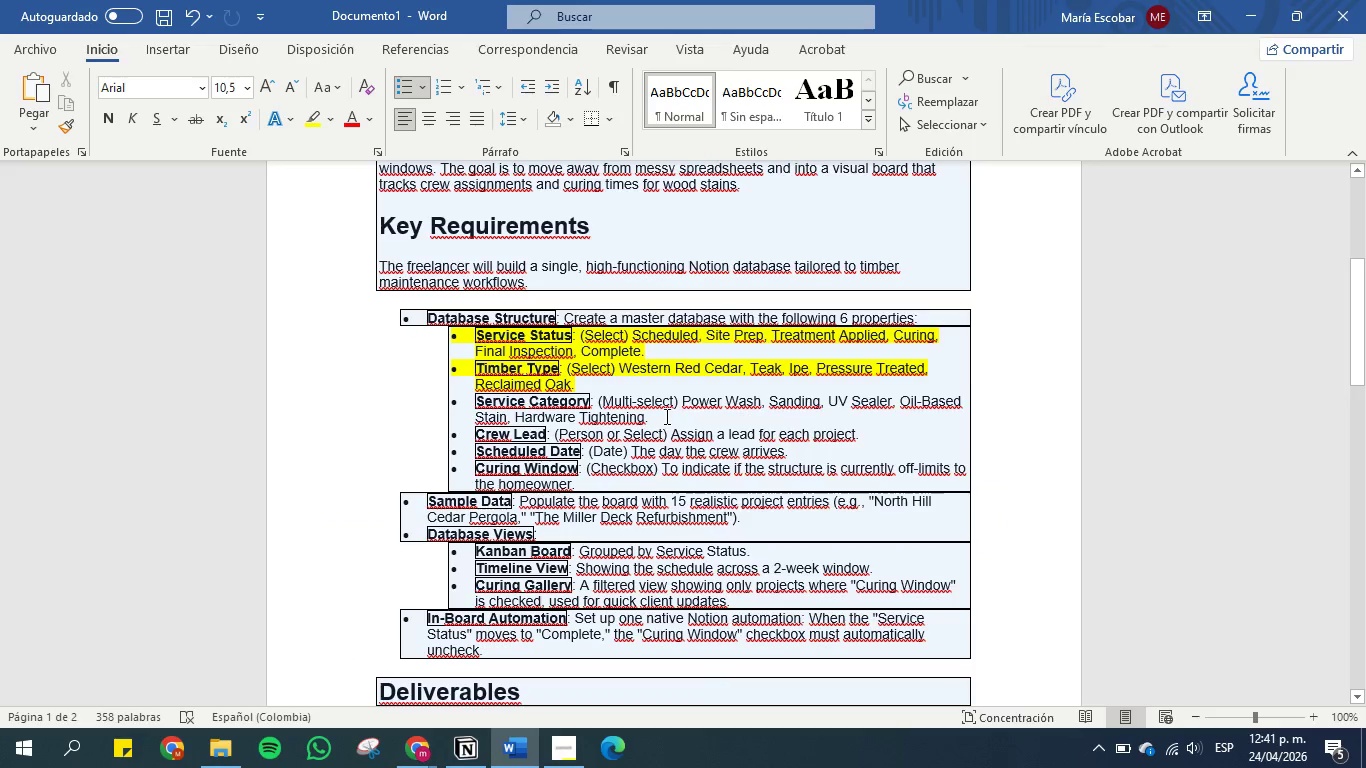 
left_click_drag(start_coordinate=[665, 417], to_coordinate=[475, 404])
 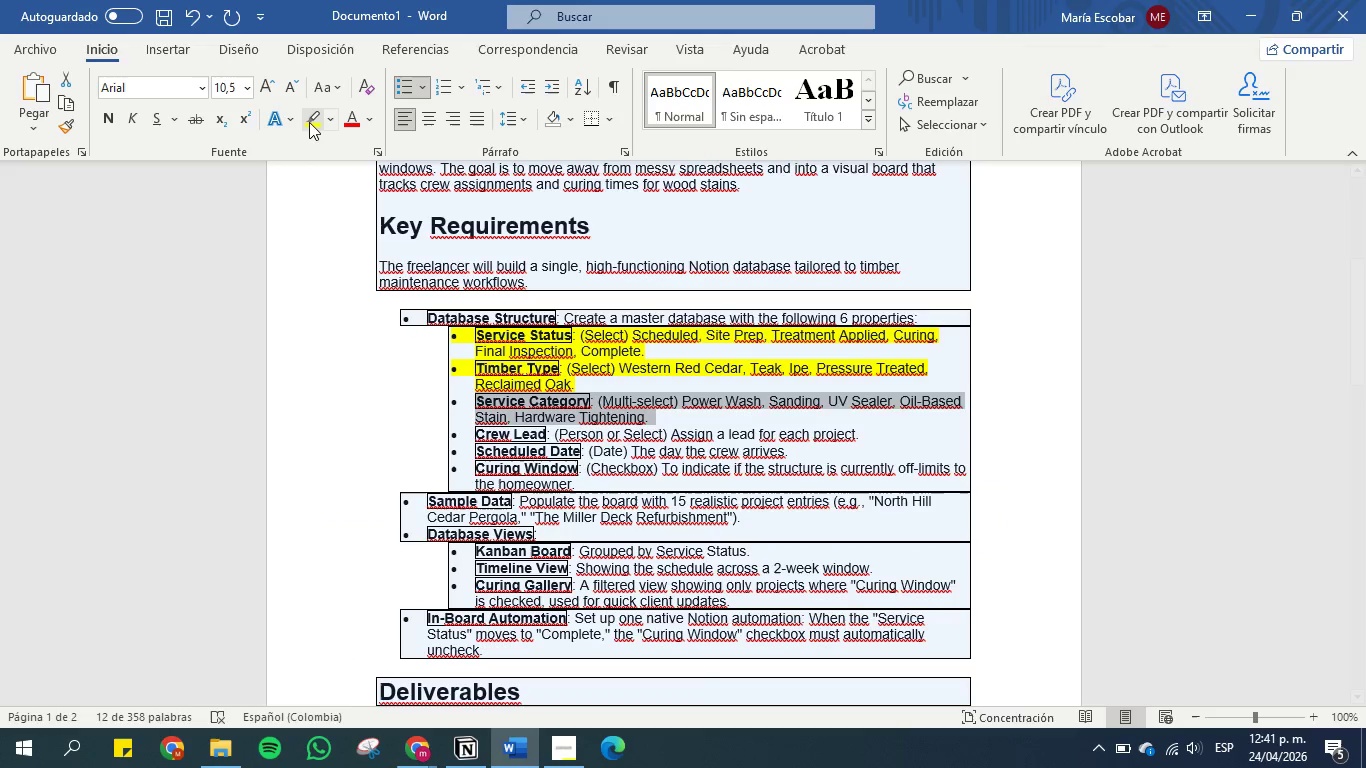 
left_click([310, 121])
 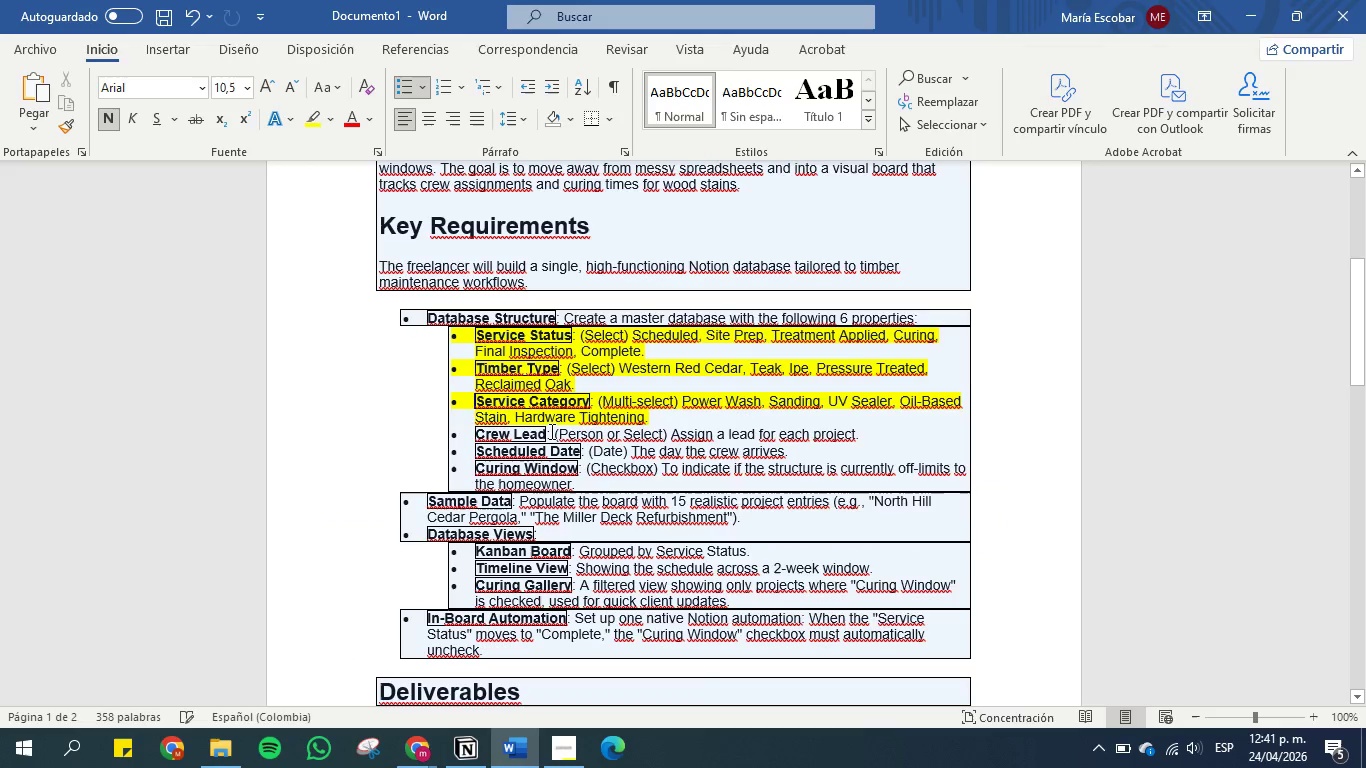 
left_click([550, 431])
 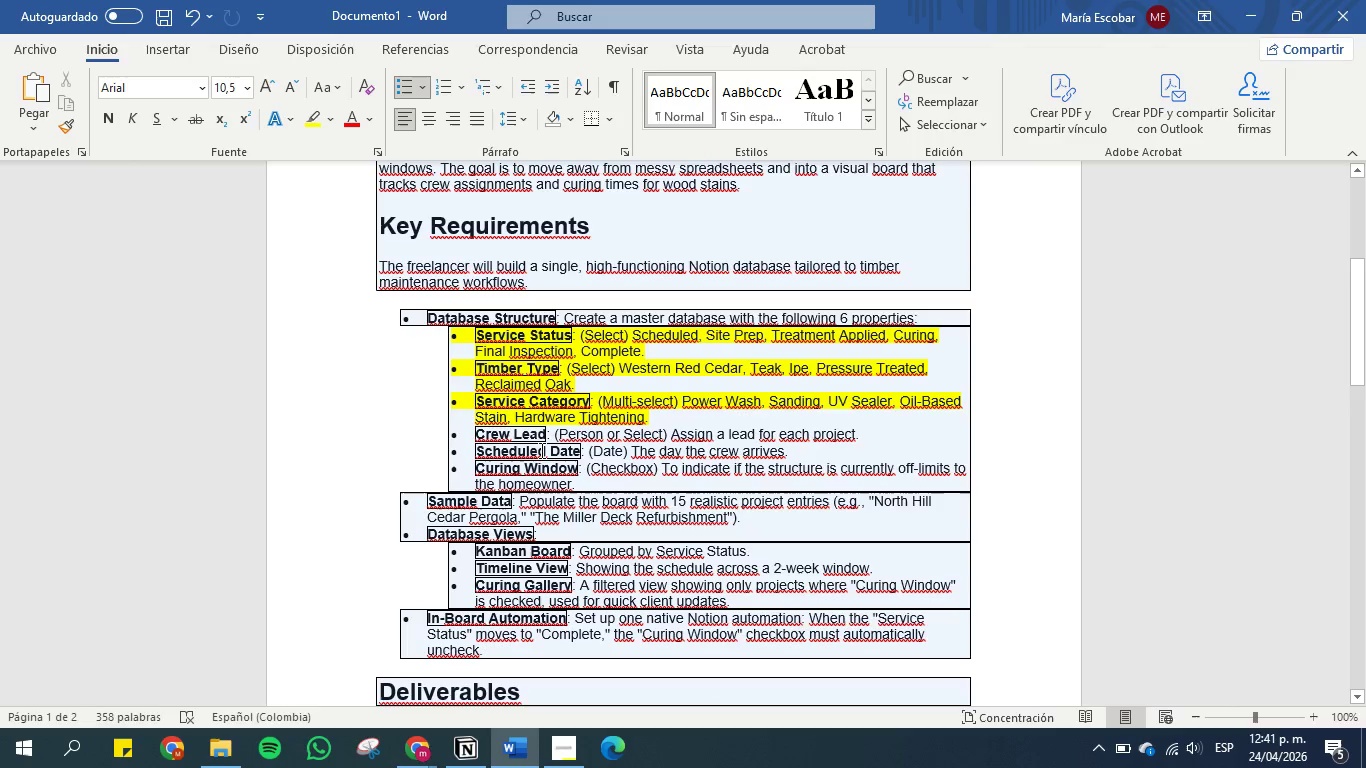 
left_click_drag(start_coordinate=[476, 435], to_coordinate=[538, 433])
 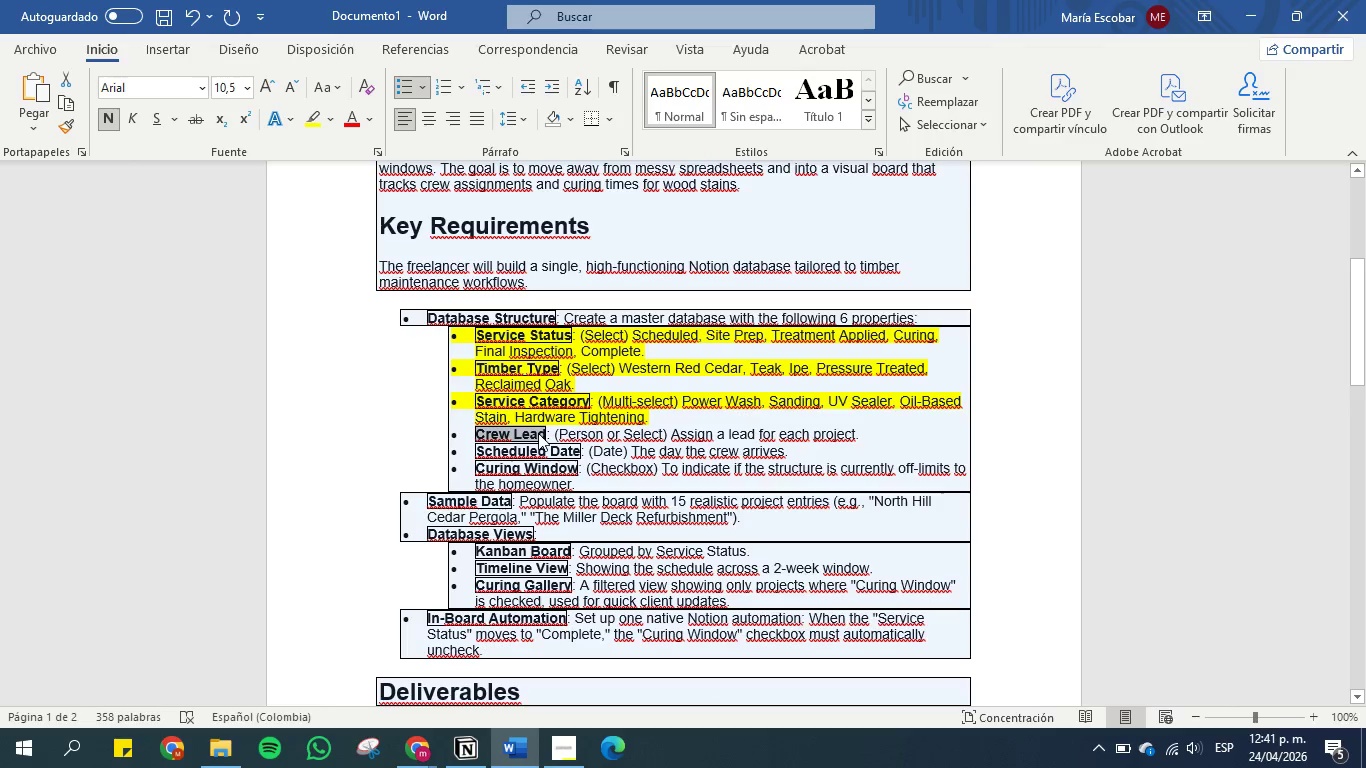 
key(Control+C)
 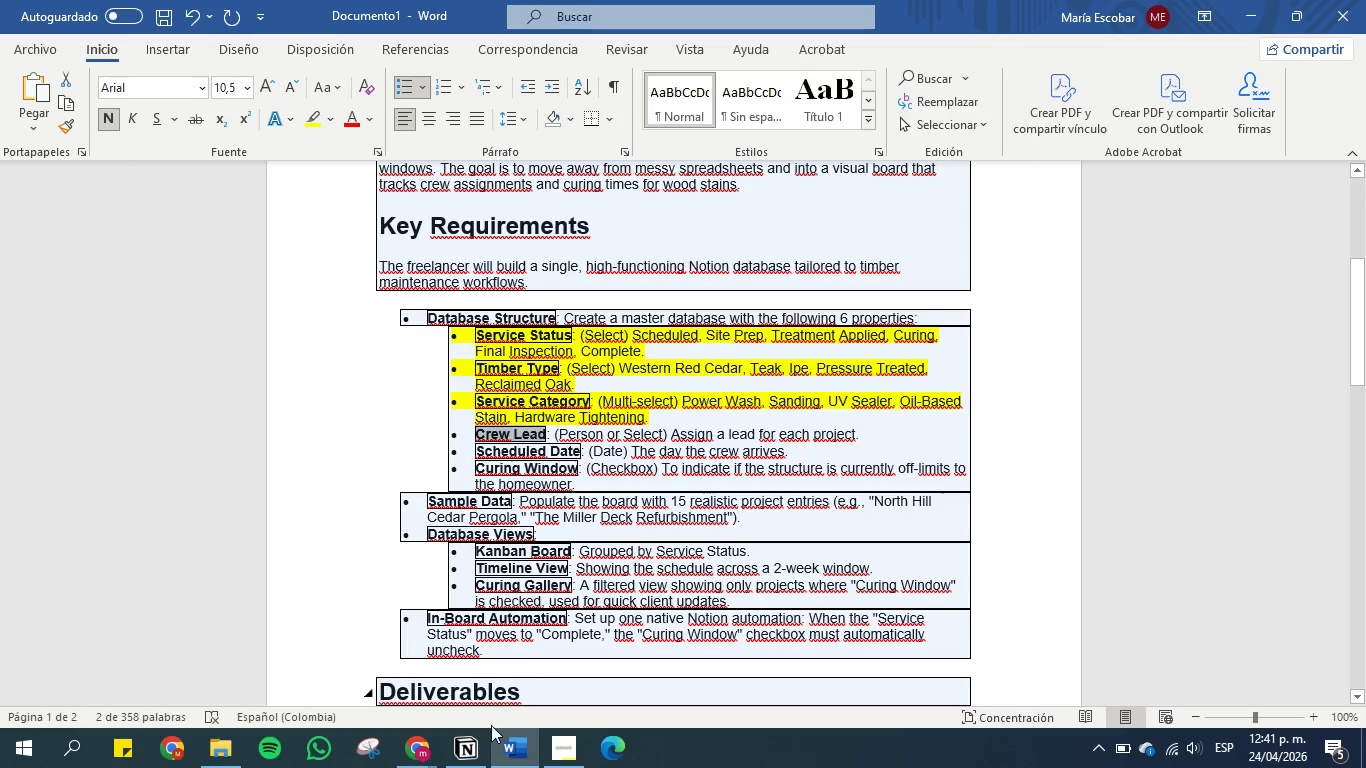 
left_click([477, 751])
 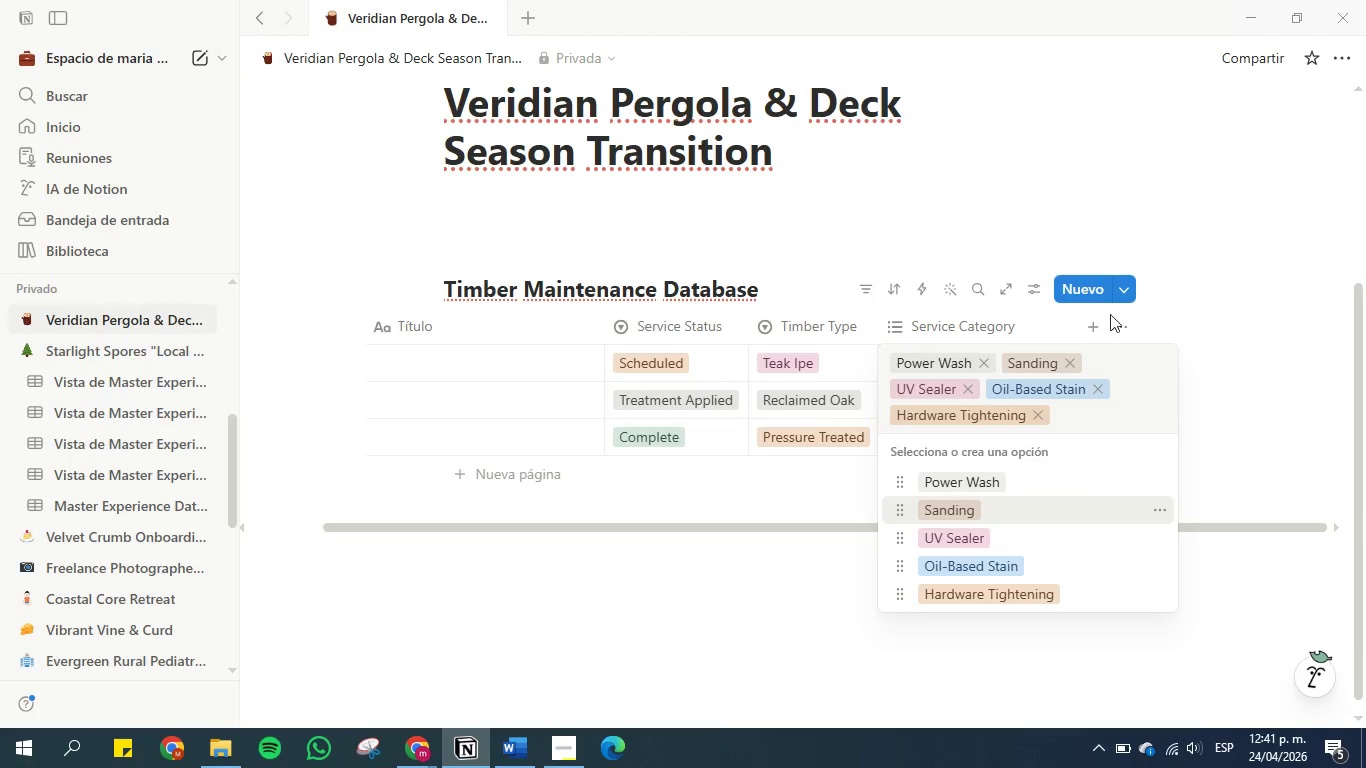 
left_click([1049, 202])
 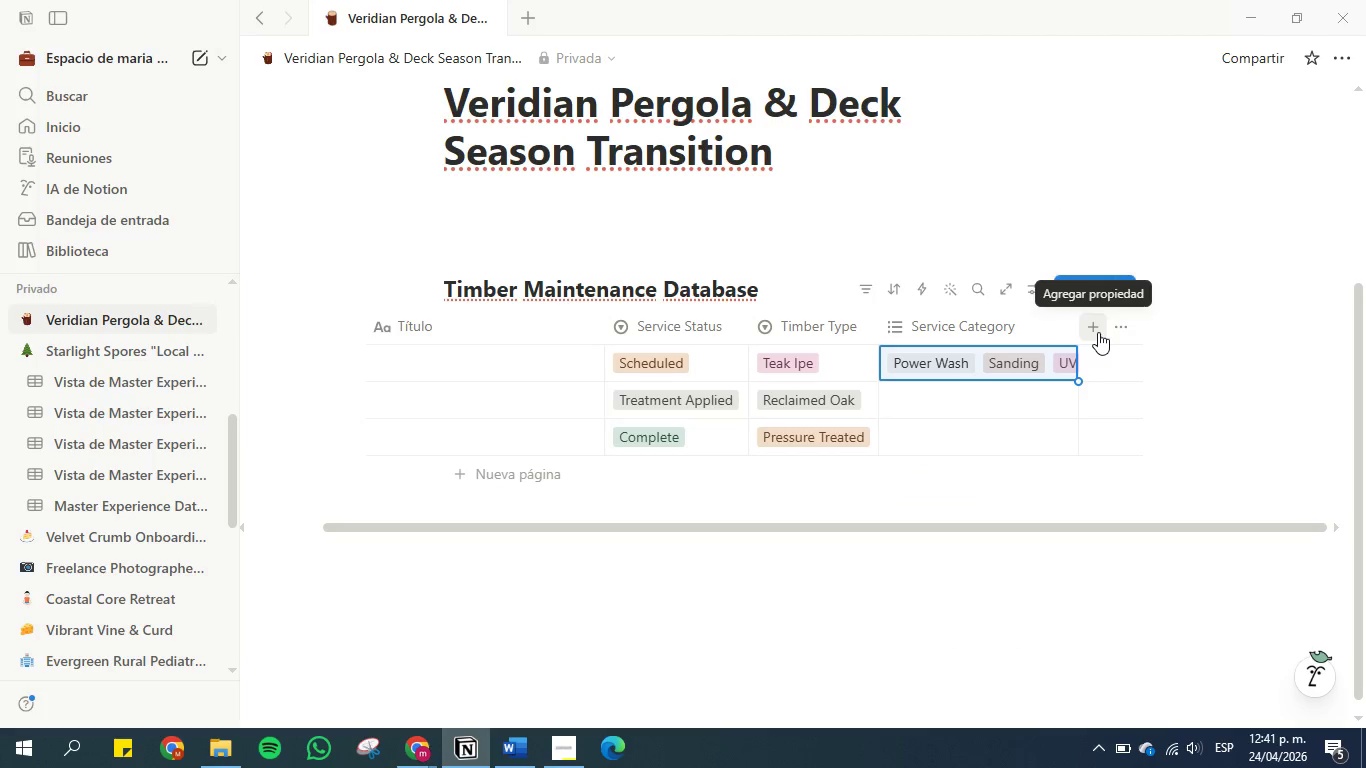 
left_click([1098, 332])
 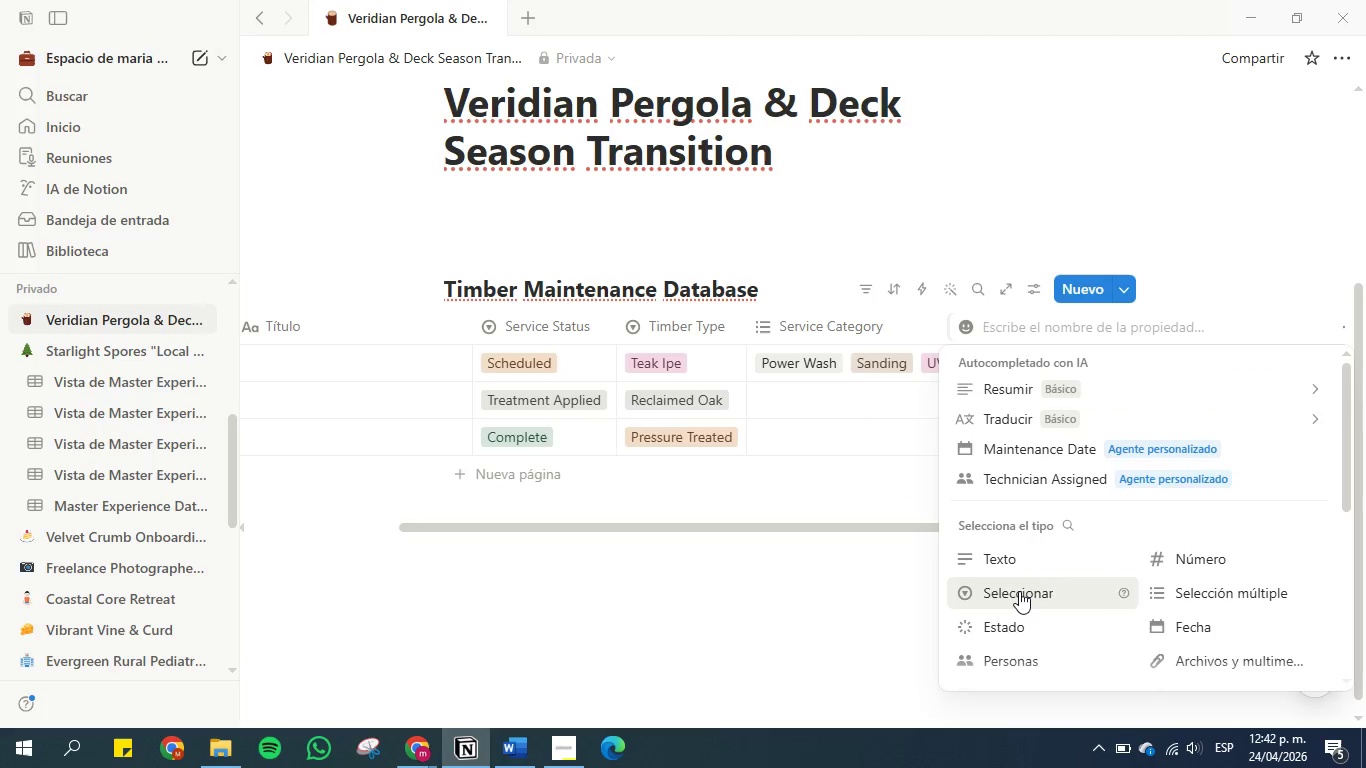 
wait(6.11)
 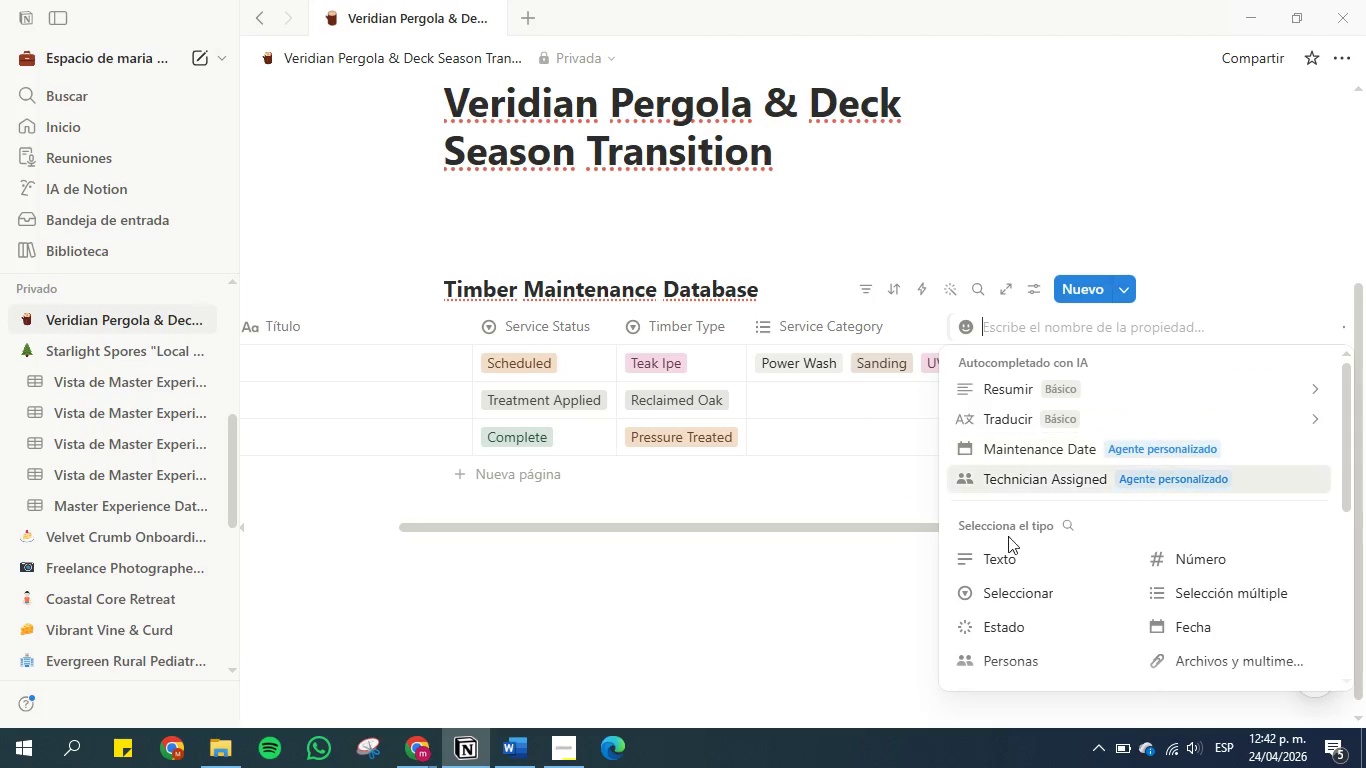 
left_click([1019, 591])
 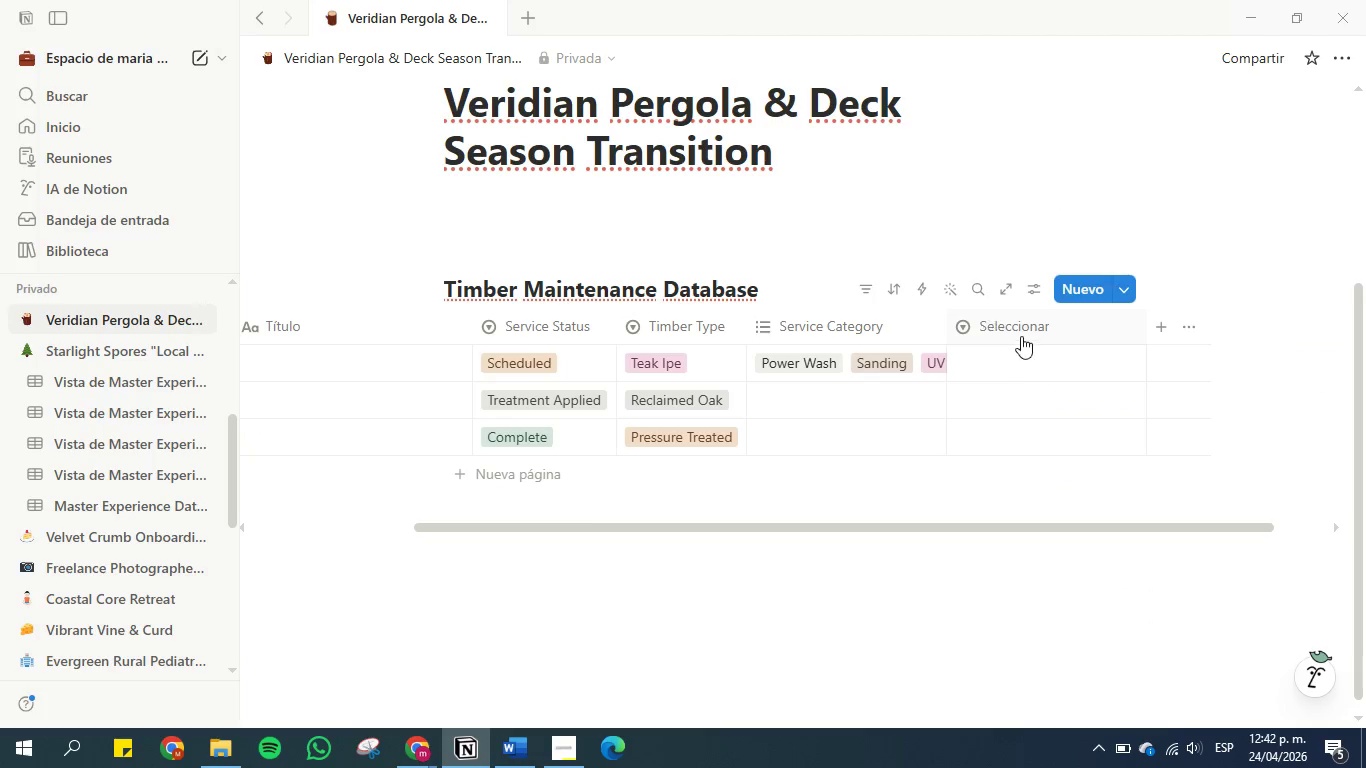 
left_click([1020, 332])
 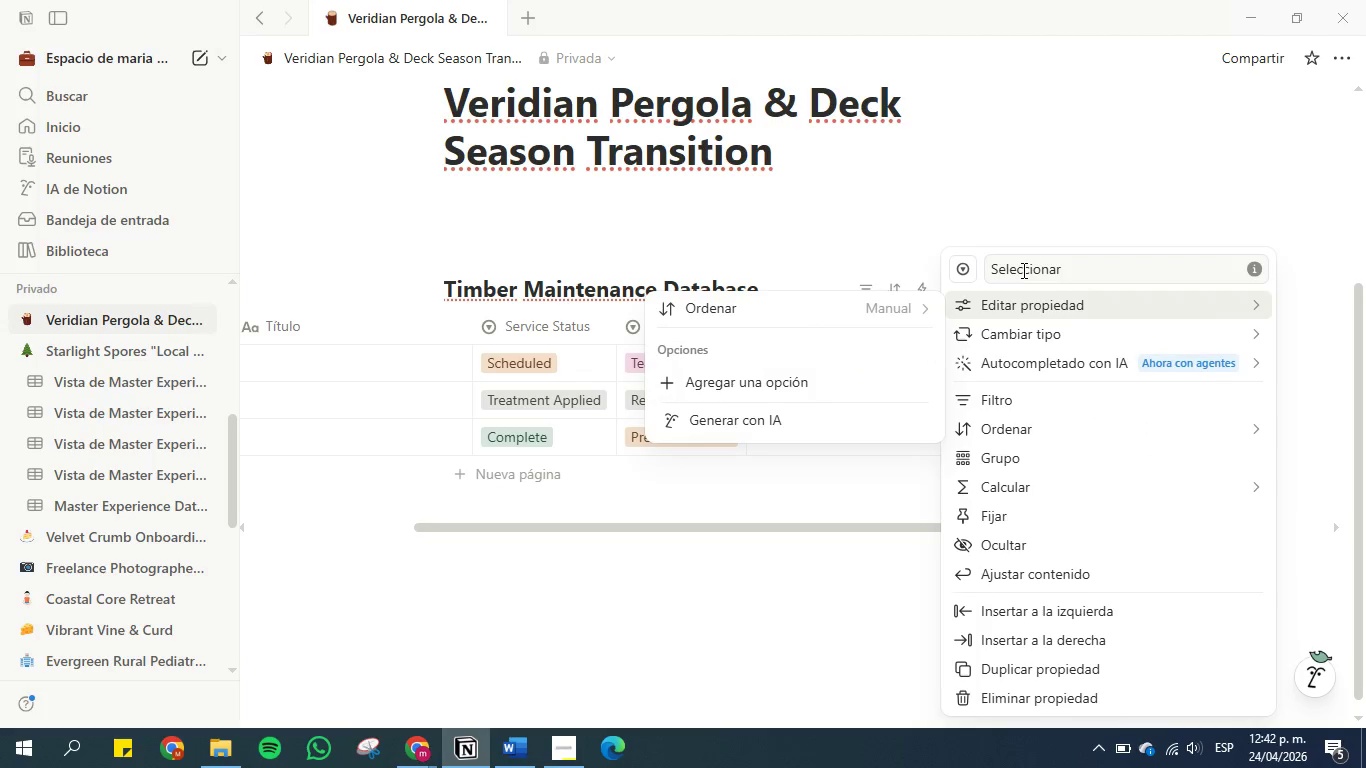 
double_click([1022, 270])
 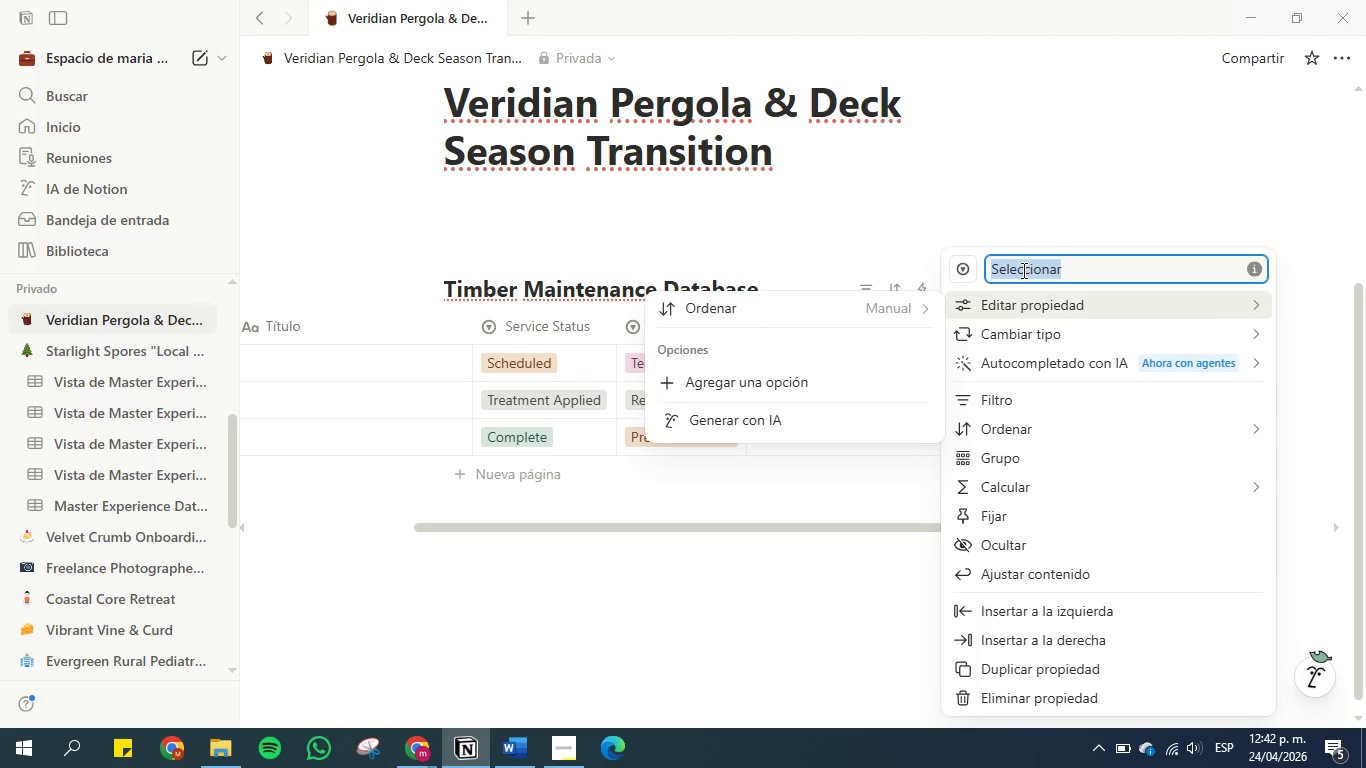 
triple_click([1022, 270])
 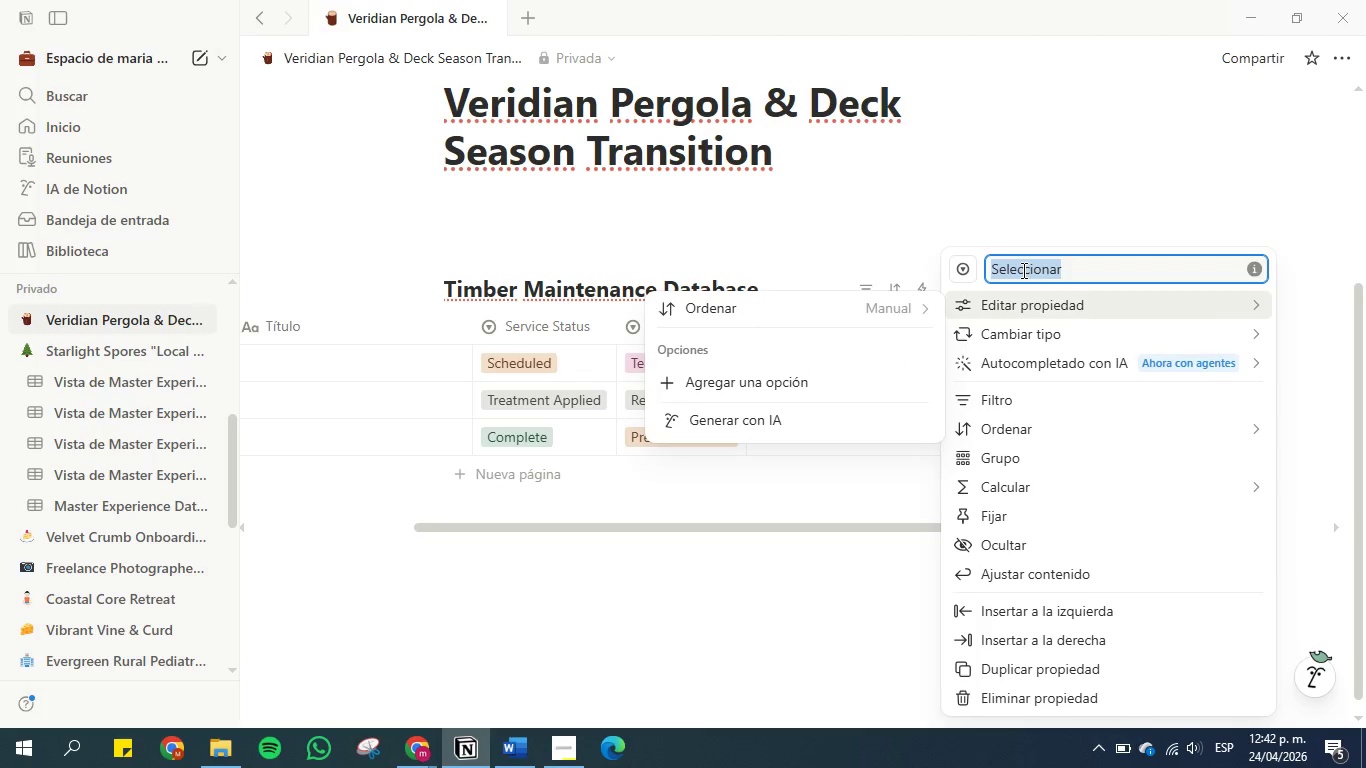 
key(Control+V)
 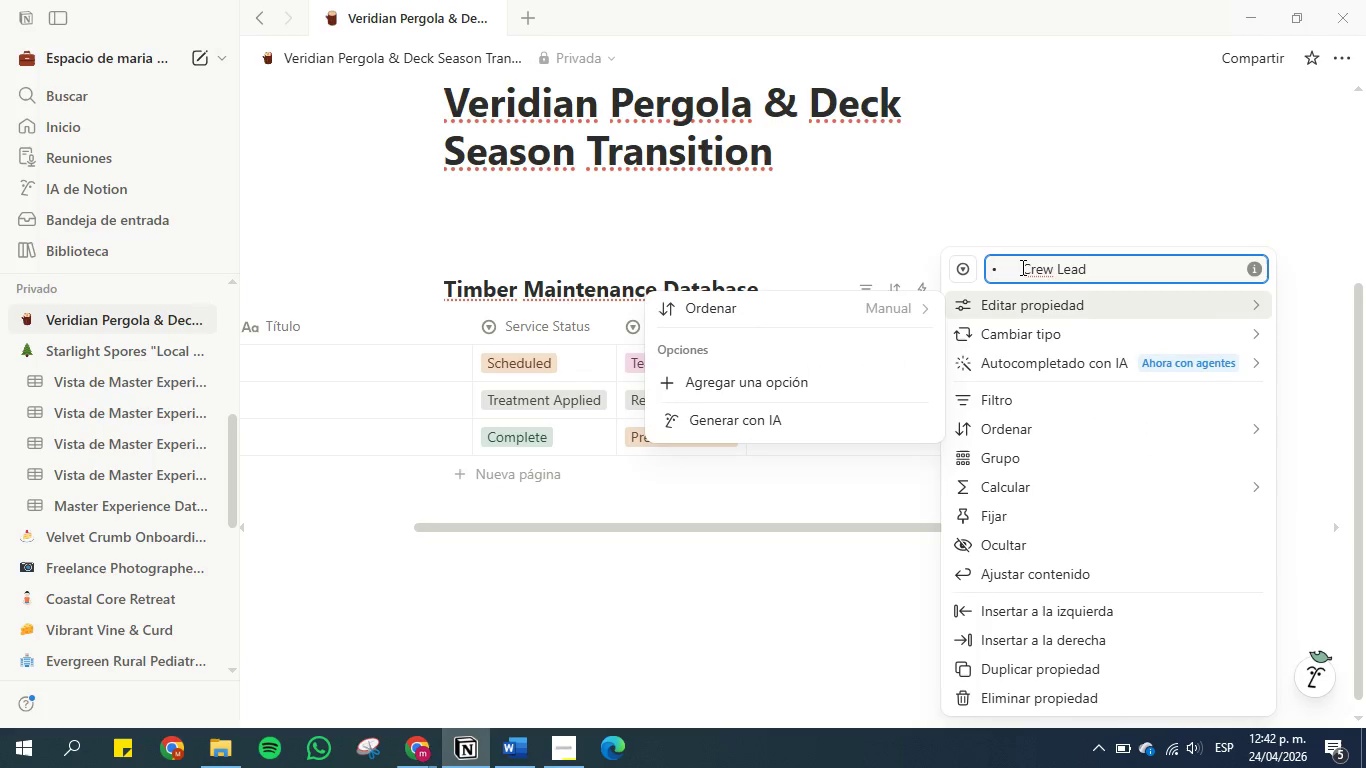 
left_click_drag(start_coordinate=[1026, 267], to_coordinate=[973, 270])
 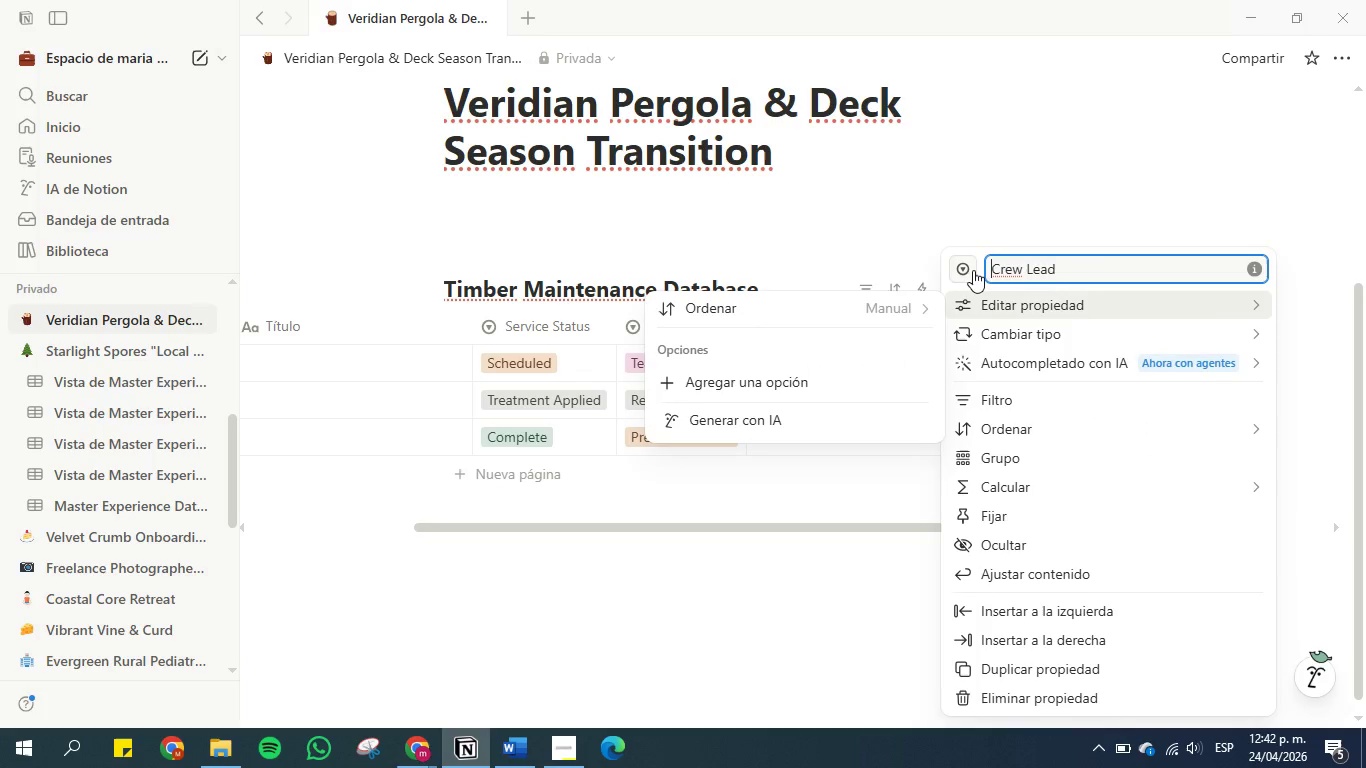 
key(Backspace)
 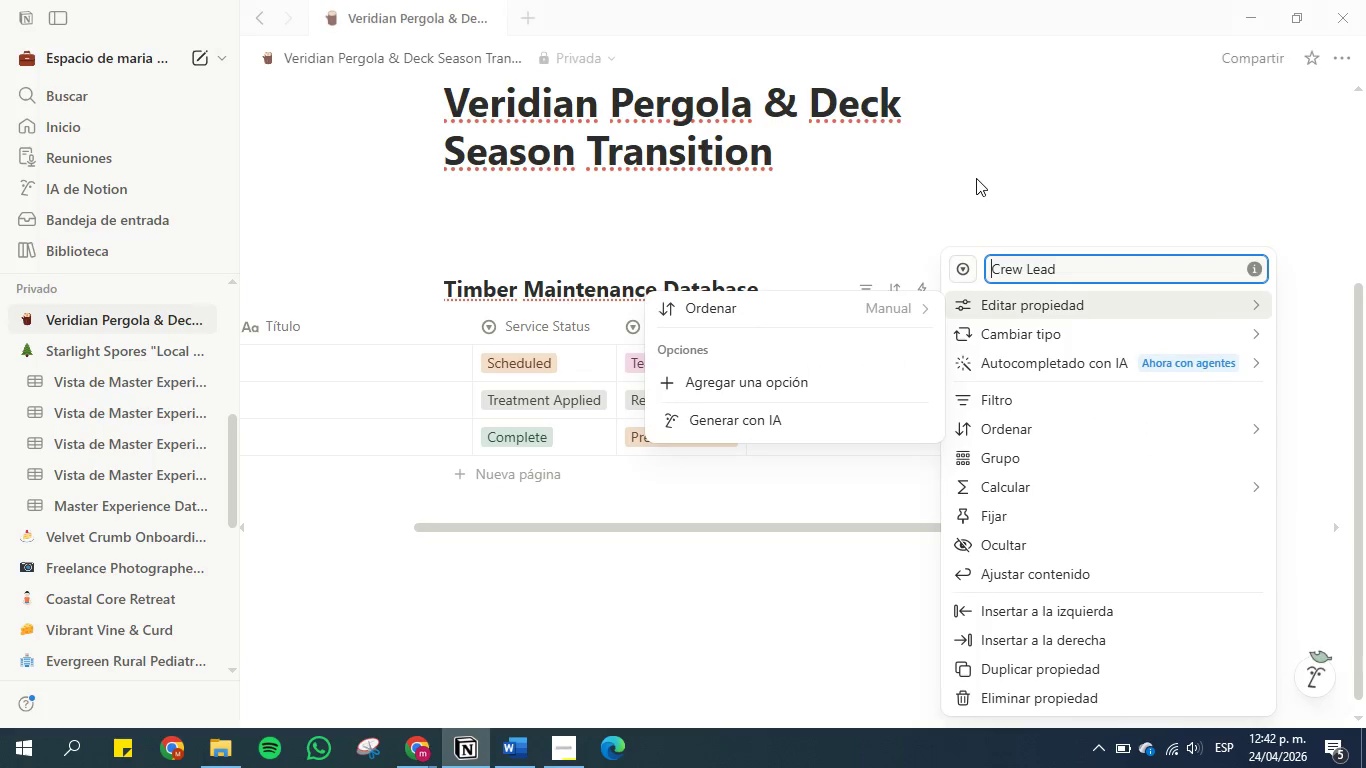 
left_click([976, 178])
 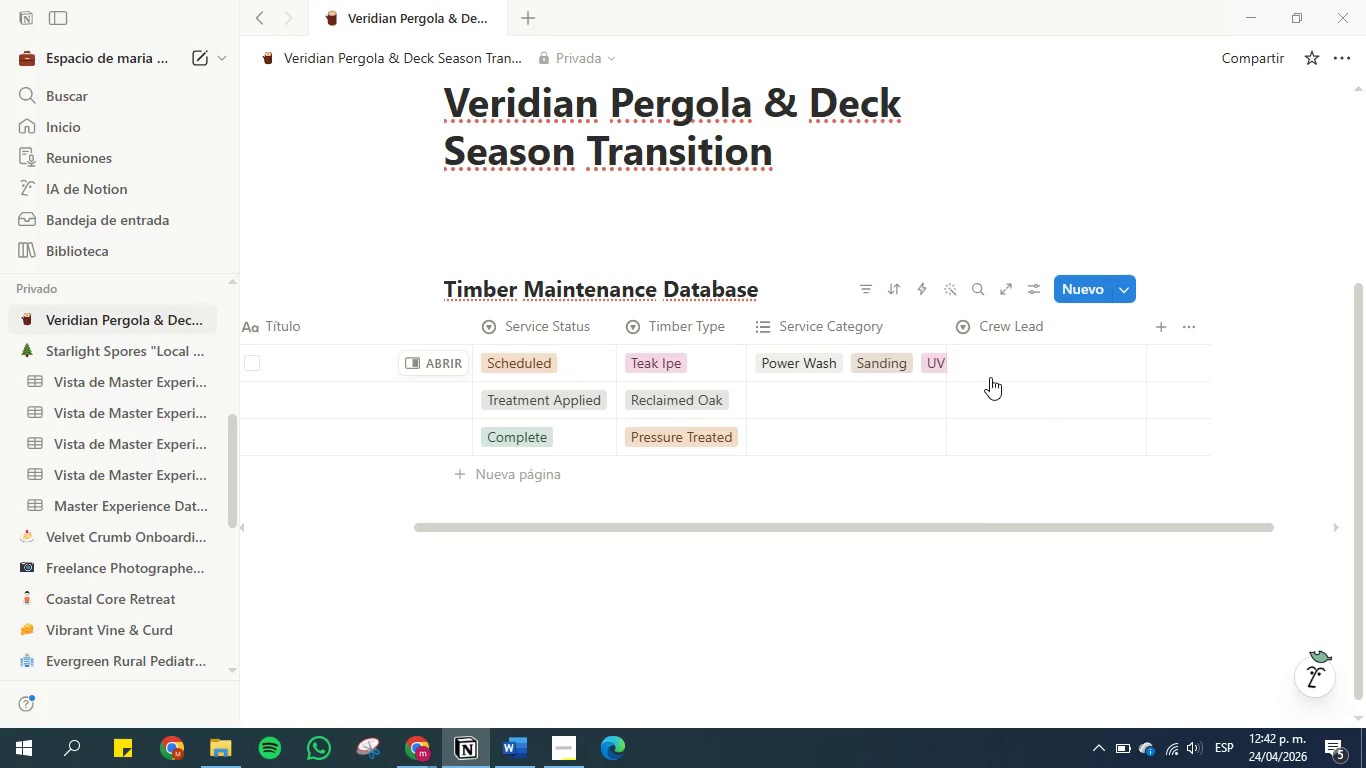 
left_click([989, 362])
 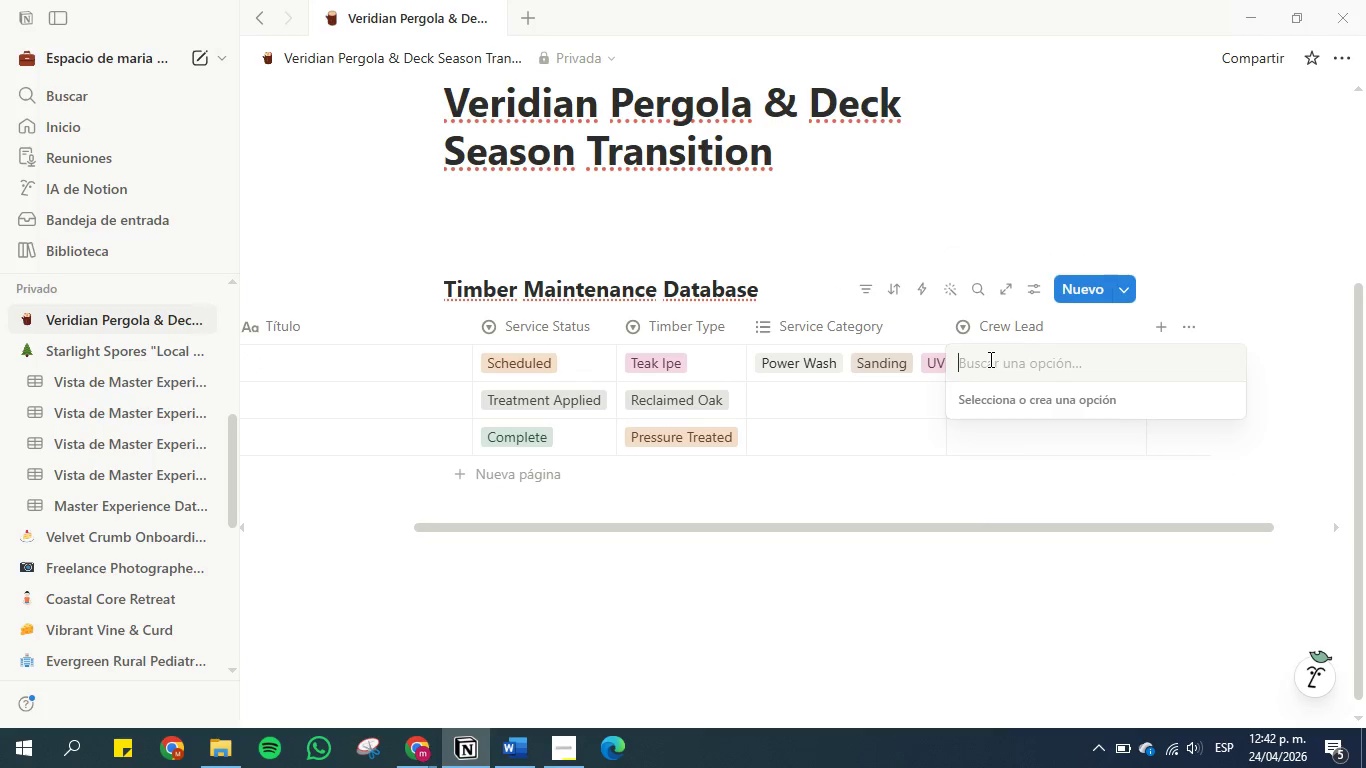 
type(Anton)
 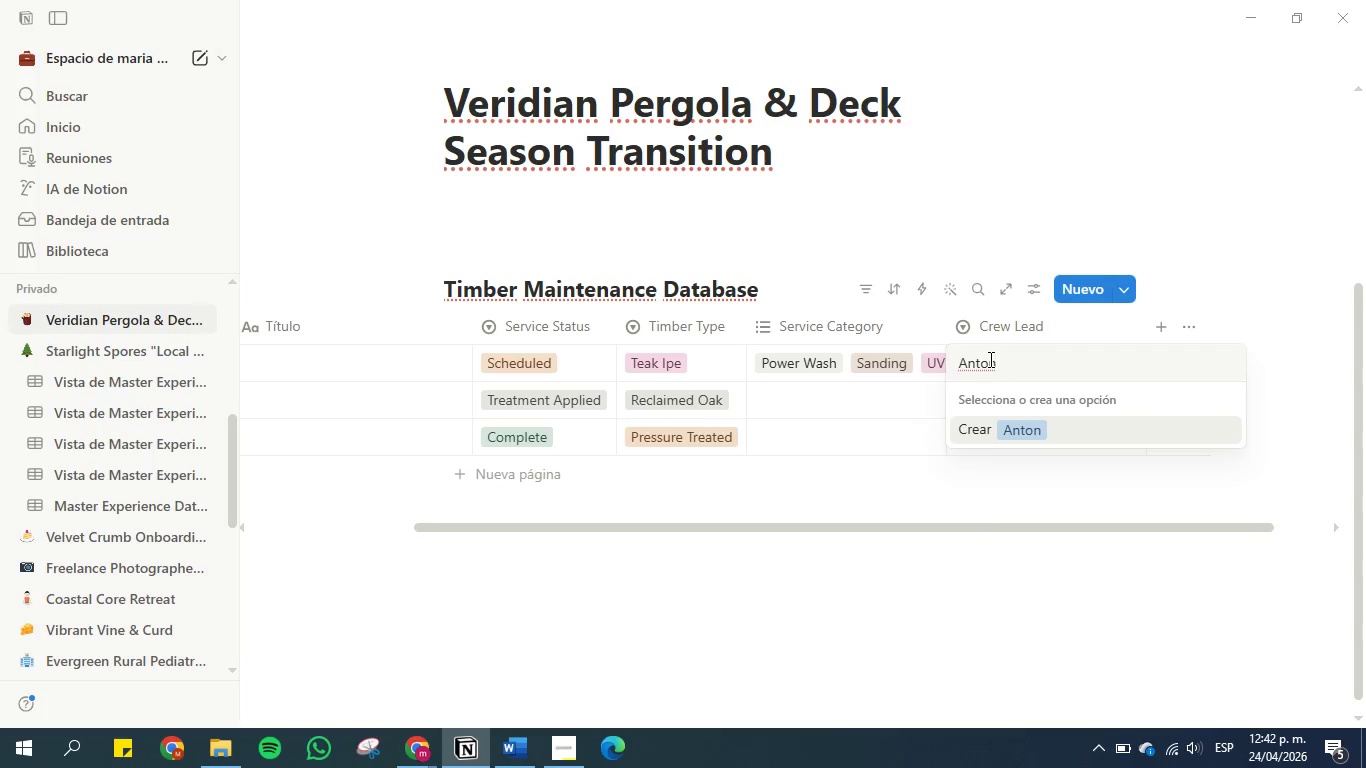 
key(Enter)
 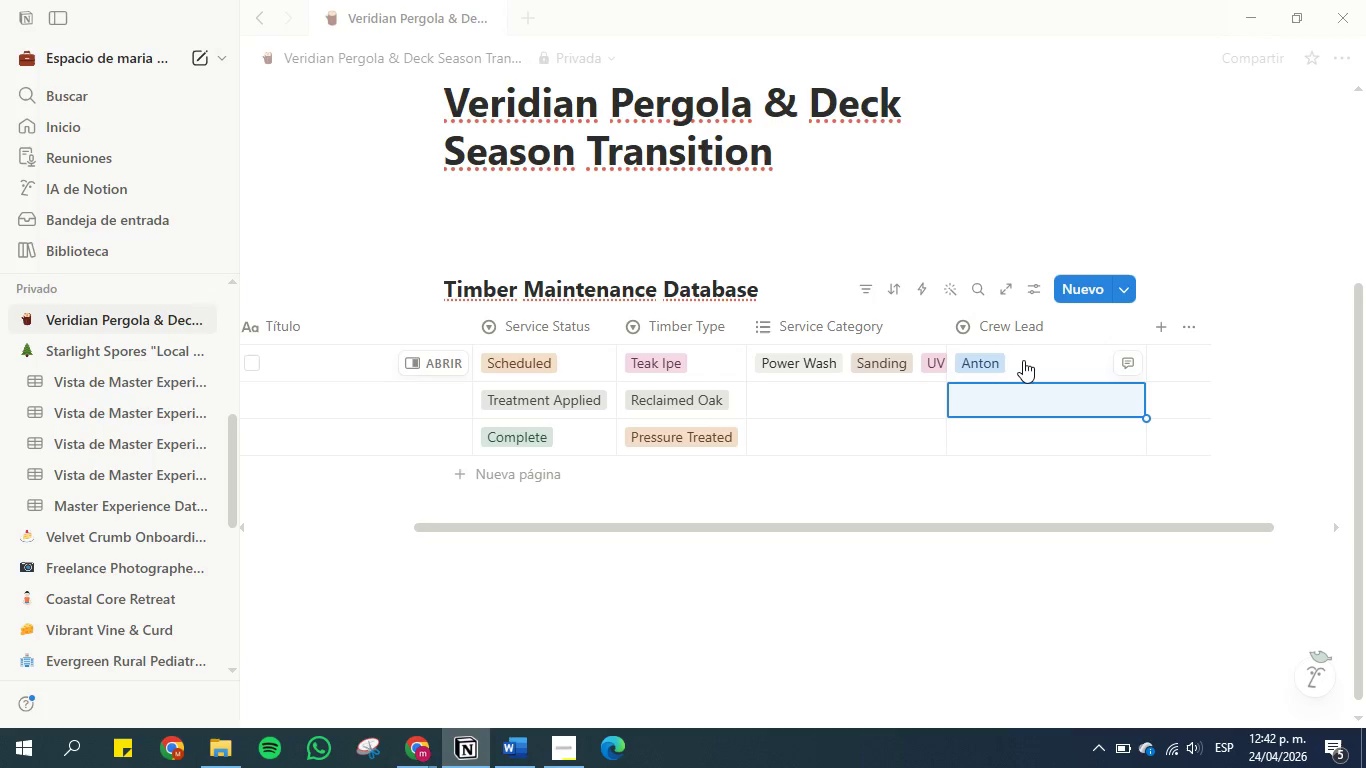 
left_click([1023, 360])
 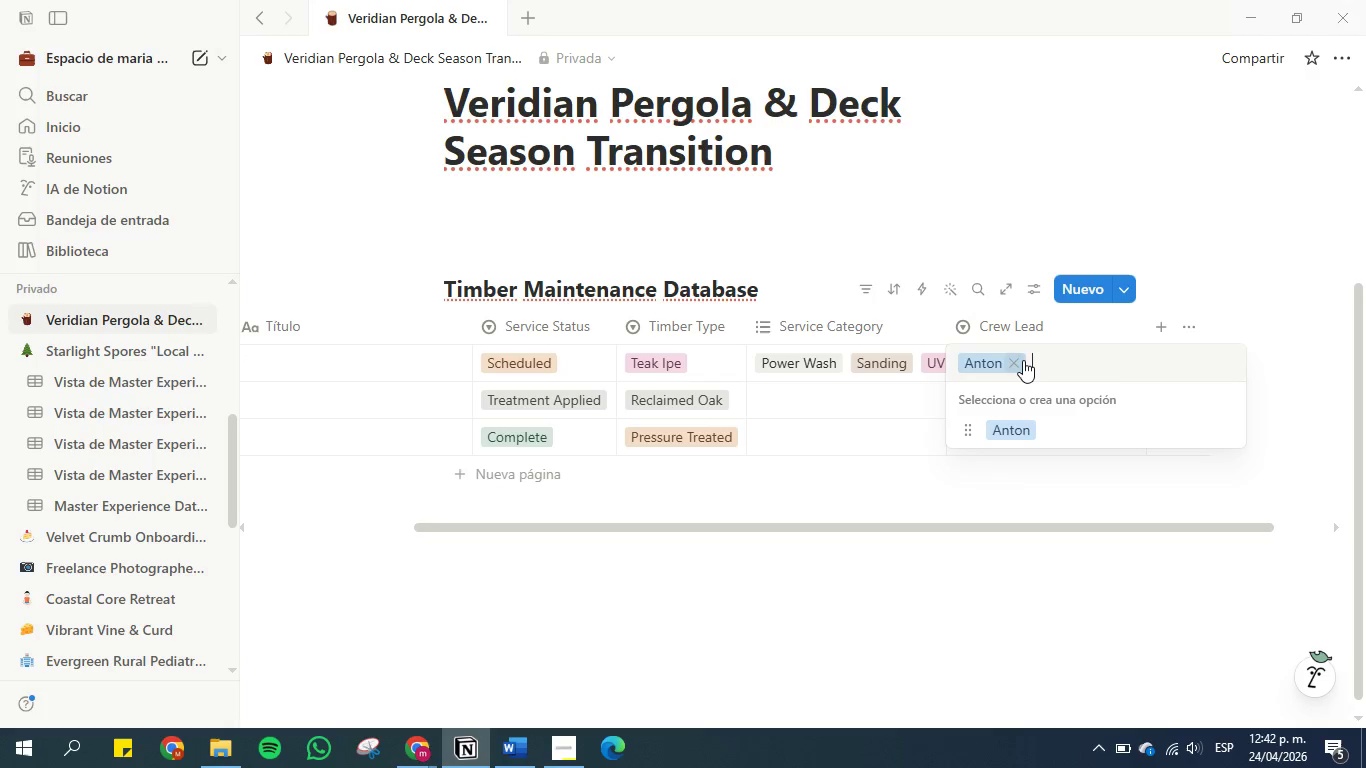 
type(Maria)
 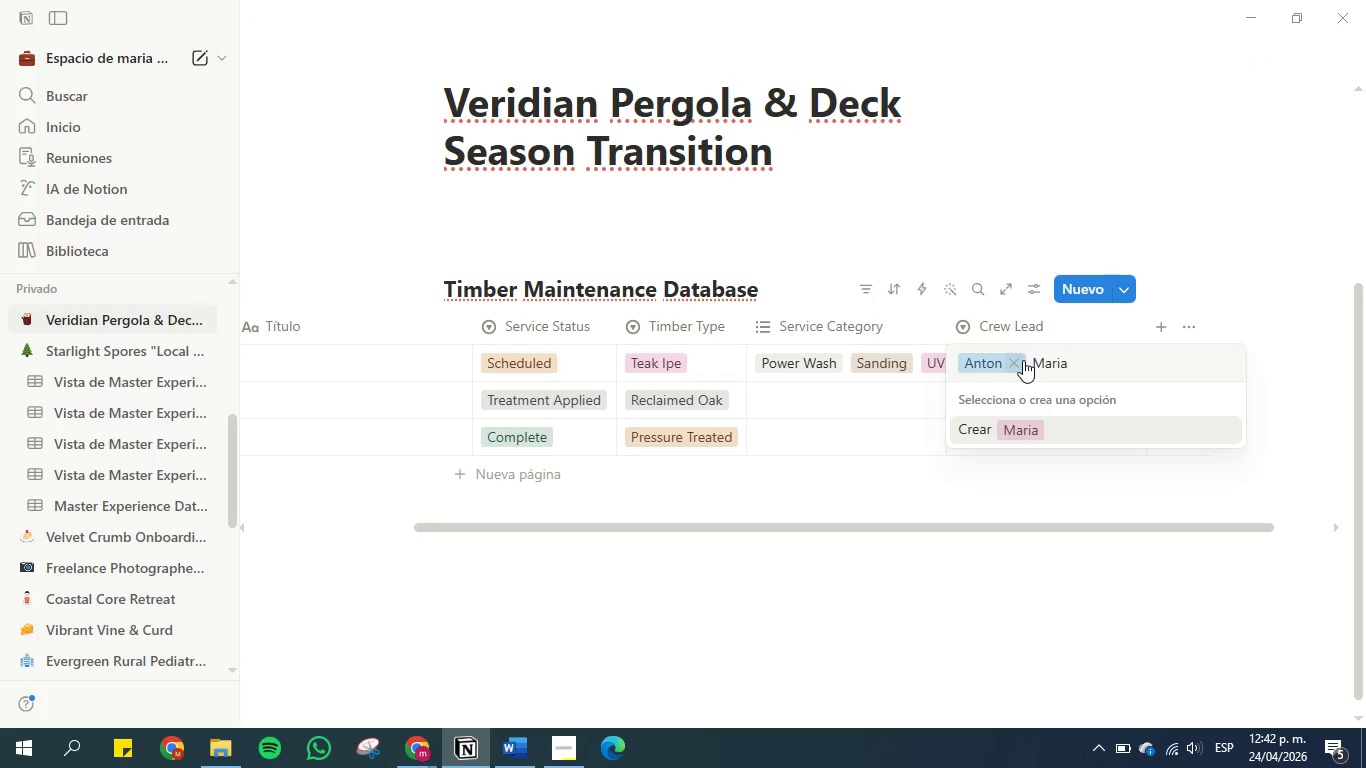 
key(Enter)
 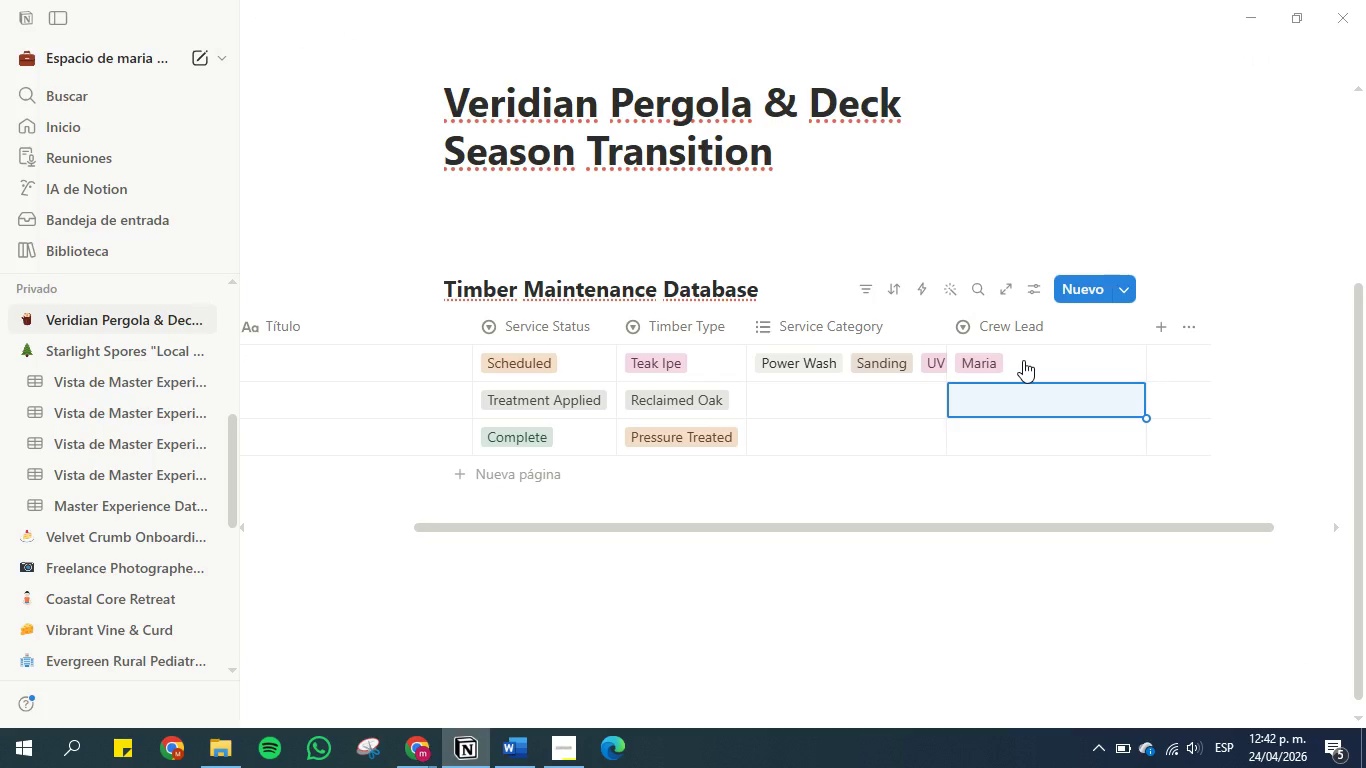 
key(CapsLock)
 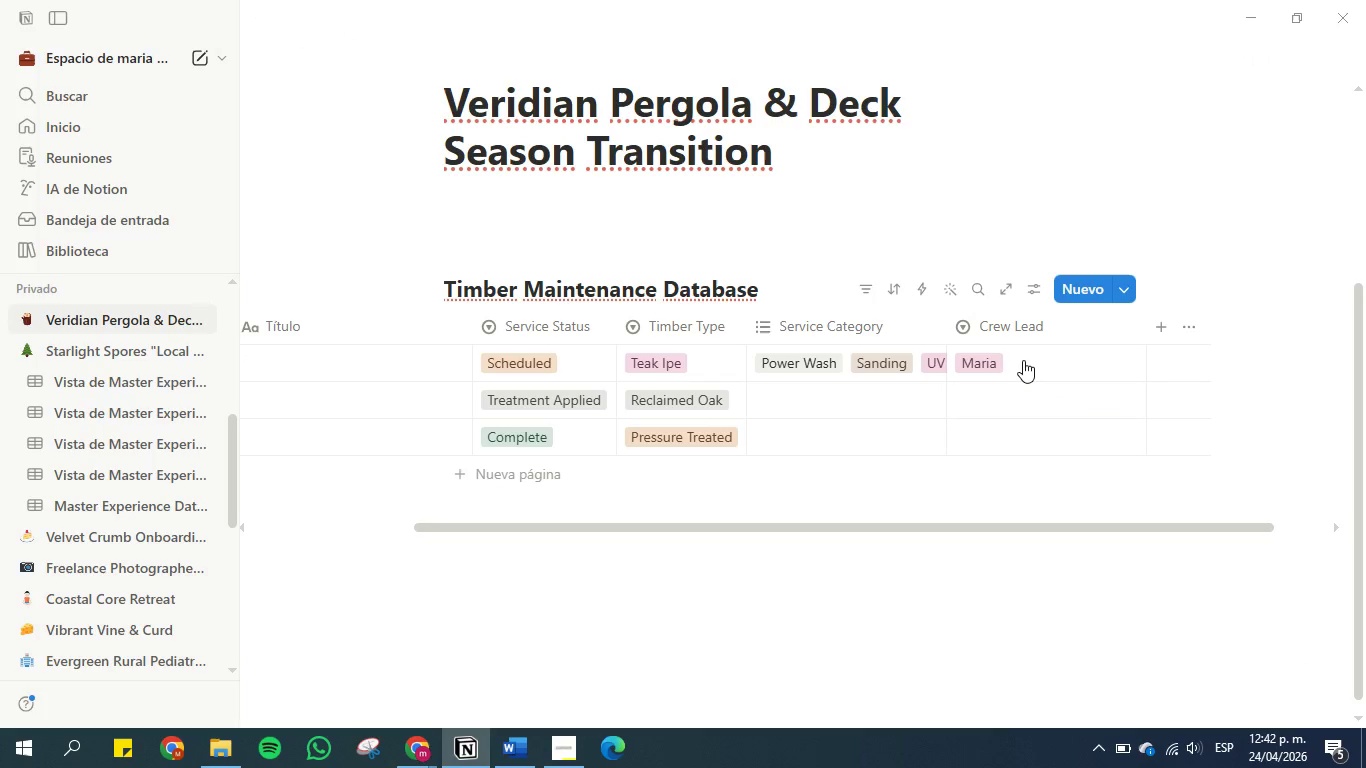 
left_click([1023, 360])
 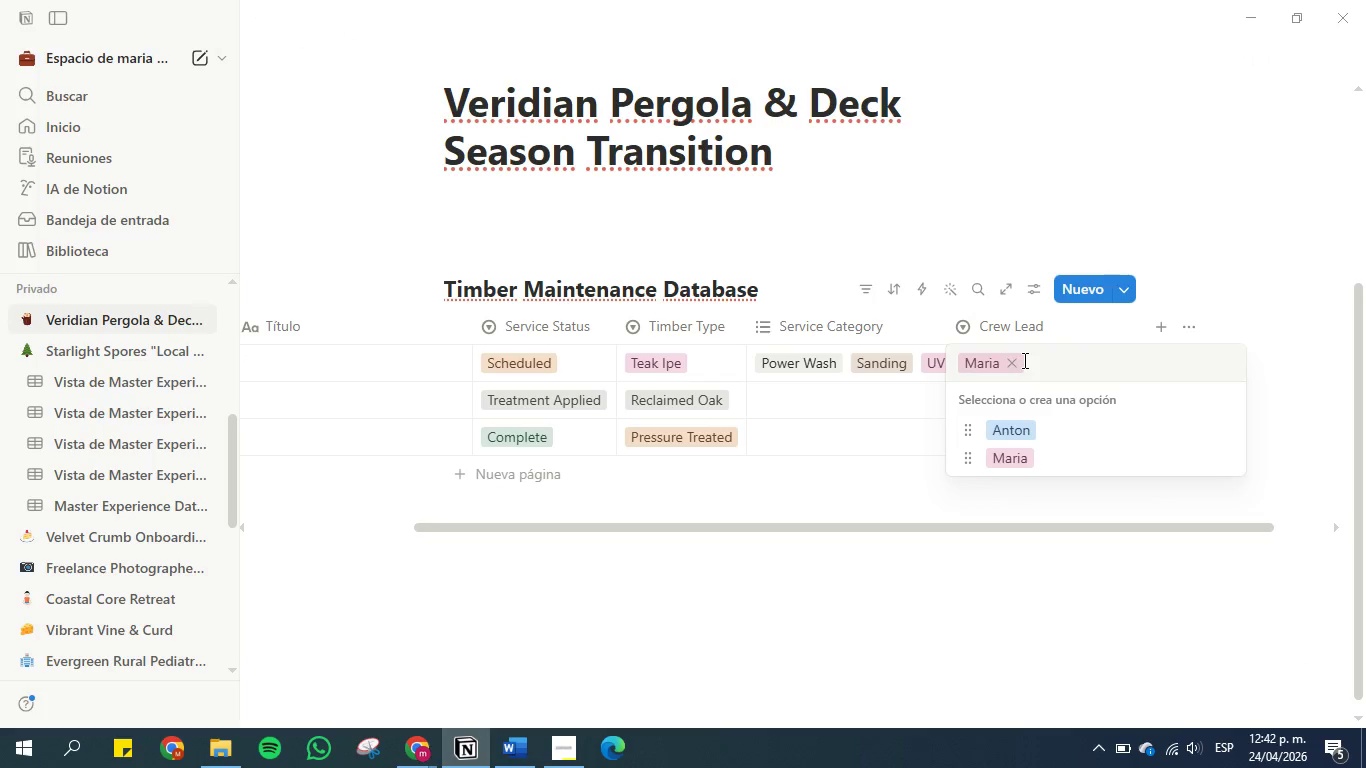 
type(John)
 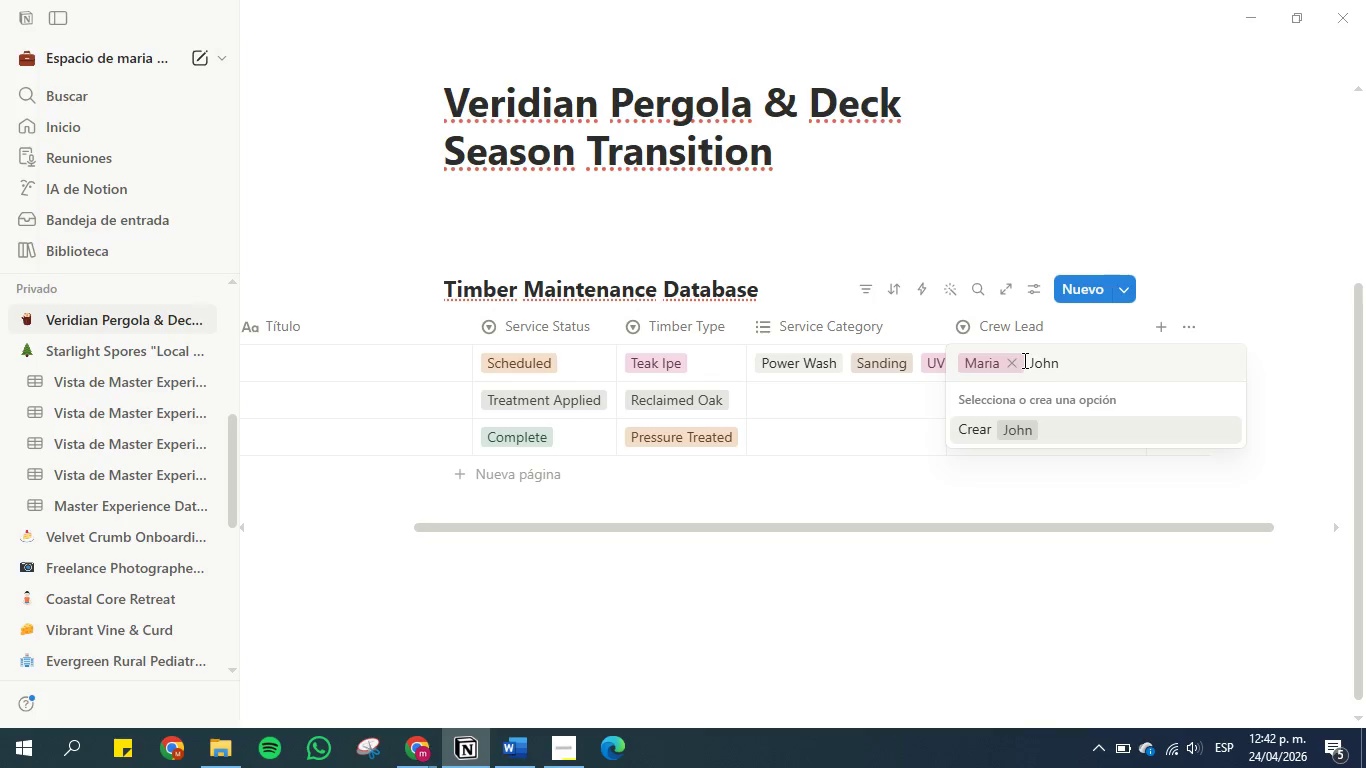 
key(Enter)
 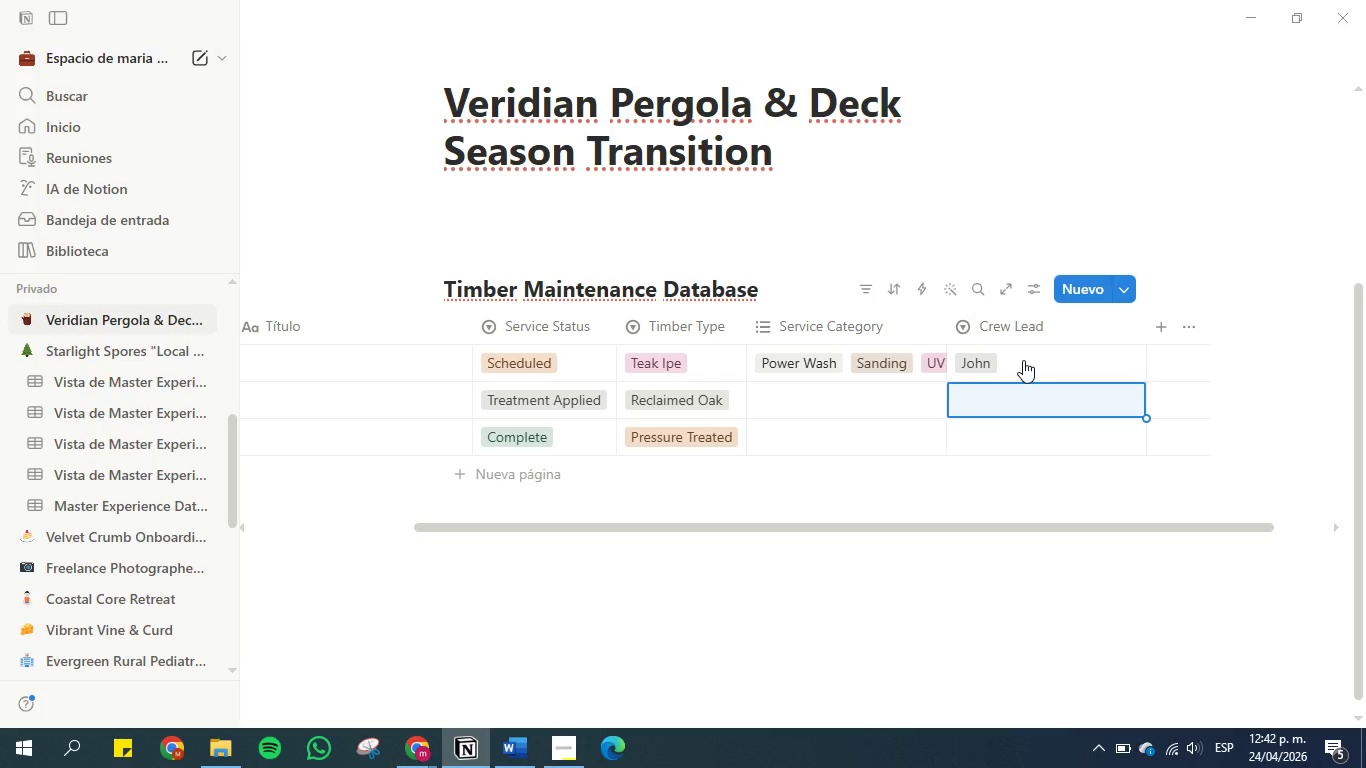 
left_click([1023, 360])
 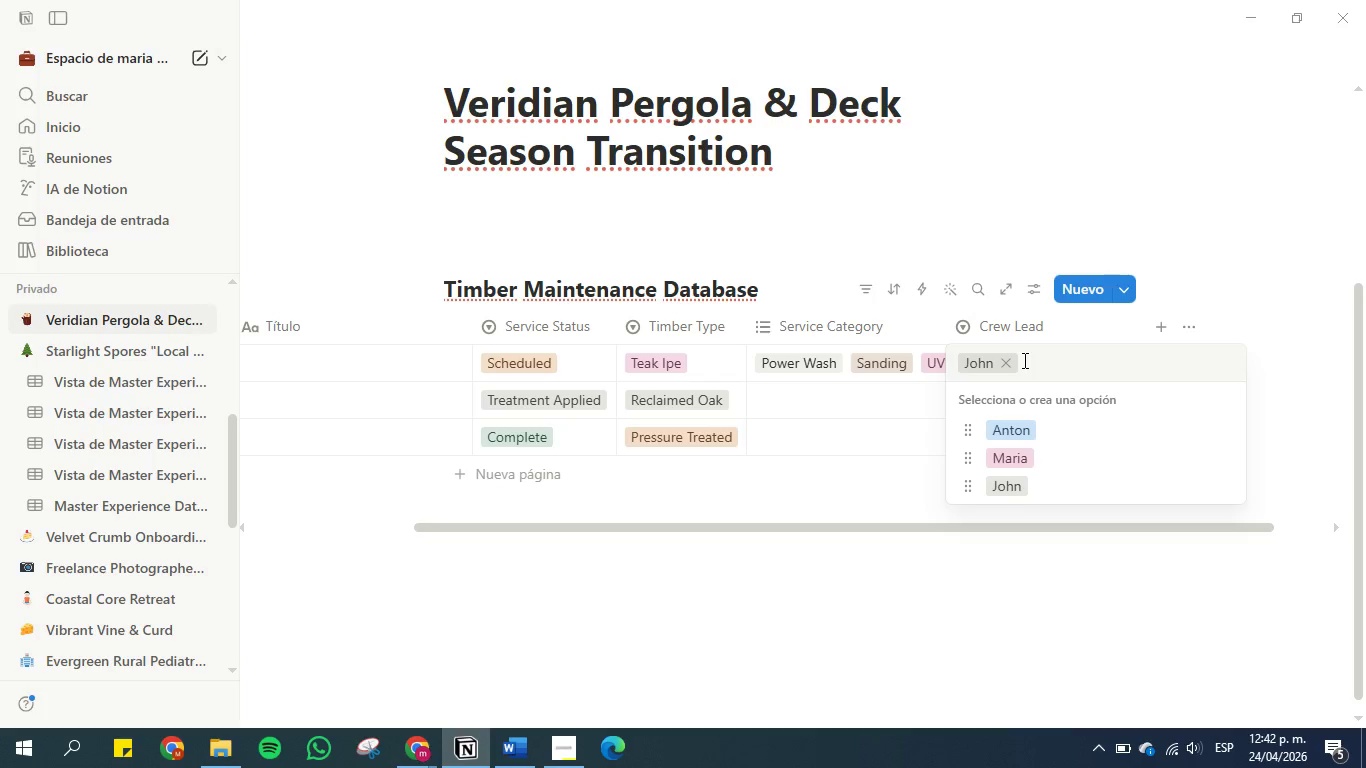 
type(Juan )
key(Backspace)
 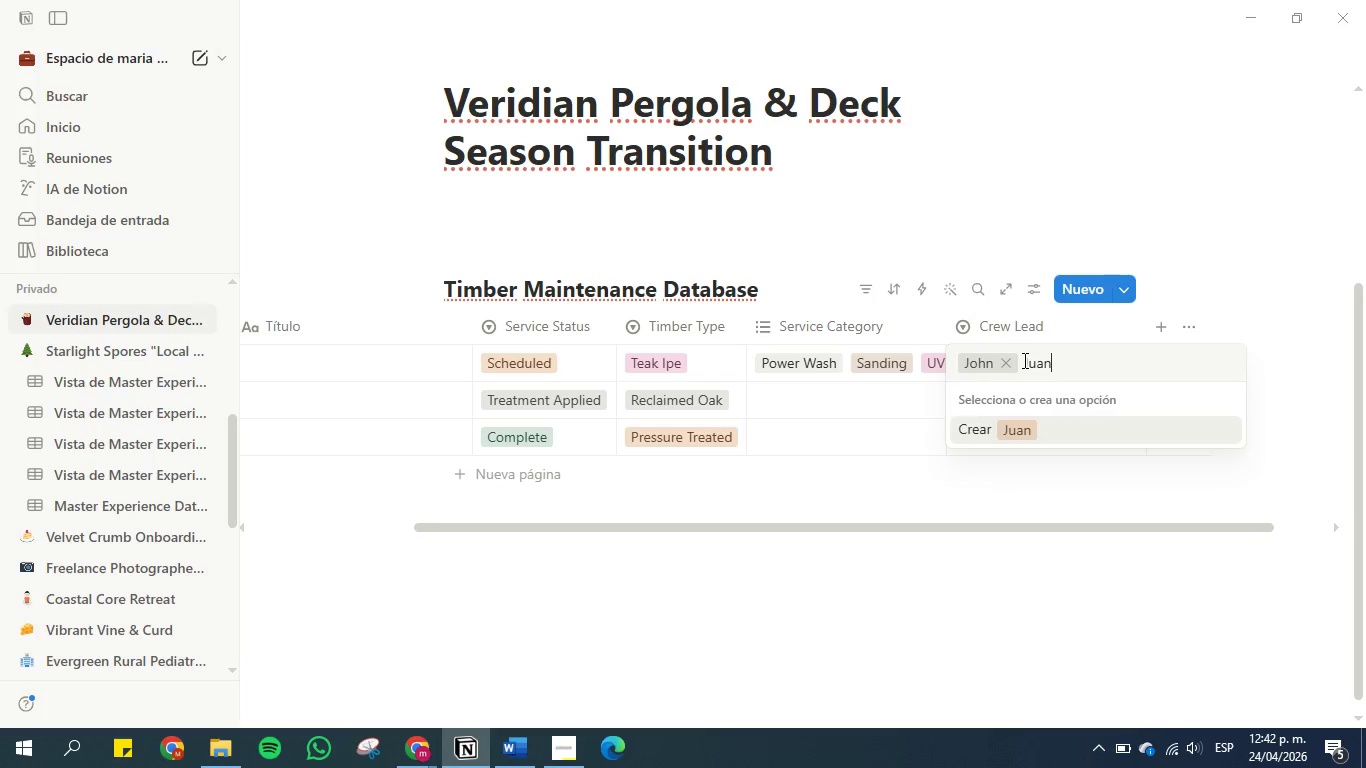 
key(Enter)
 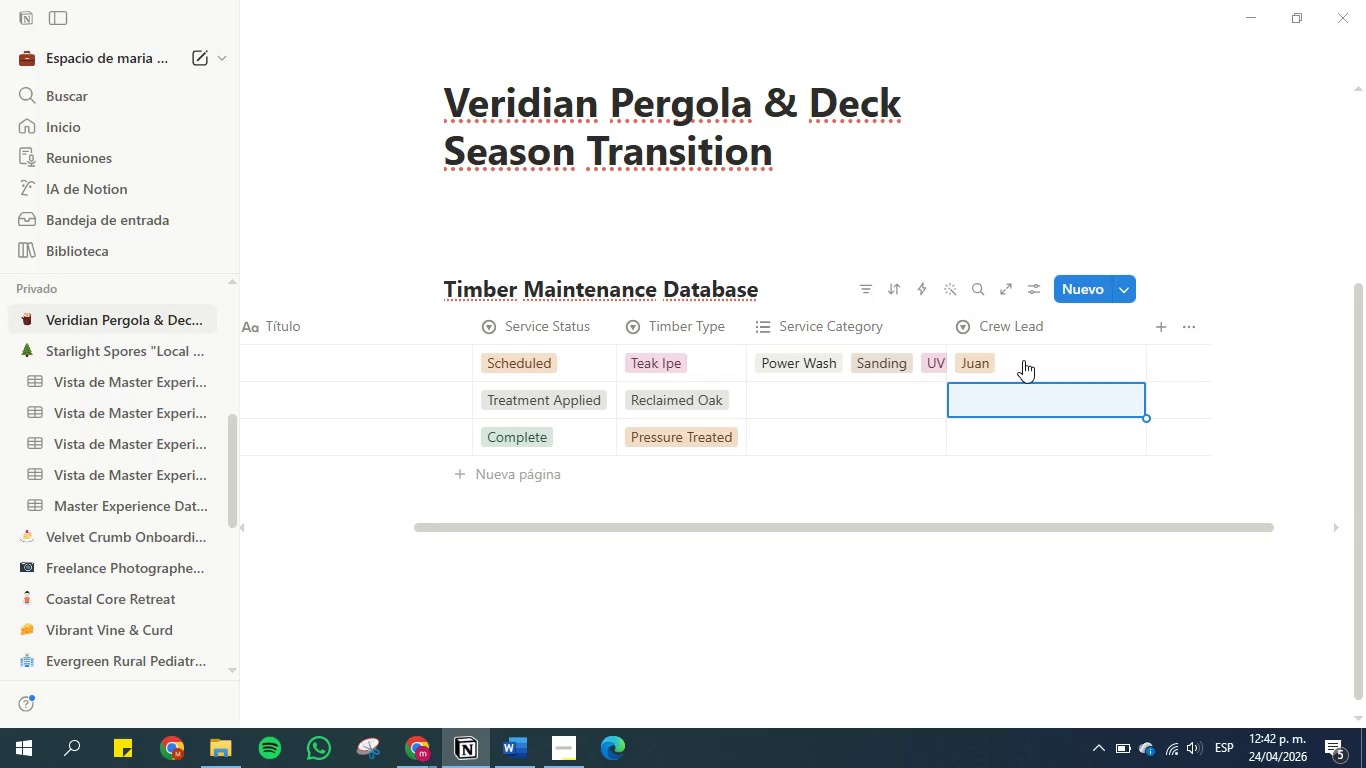 
left_click([1023, 360])
 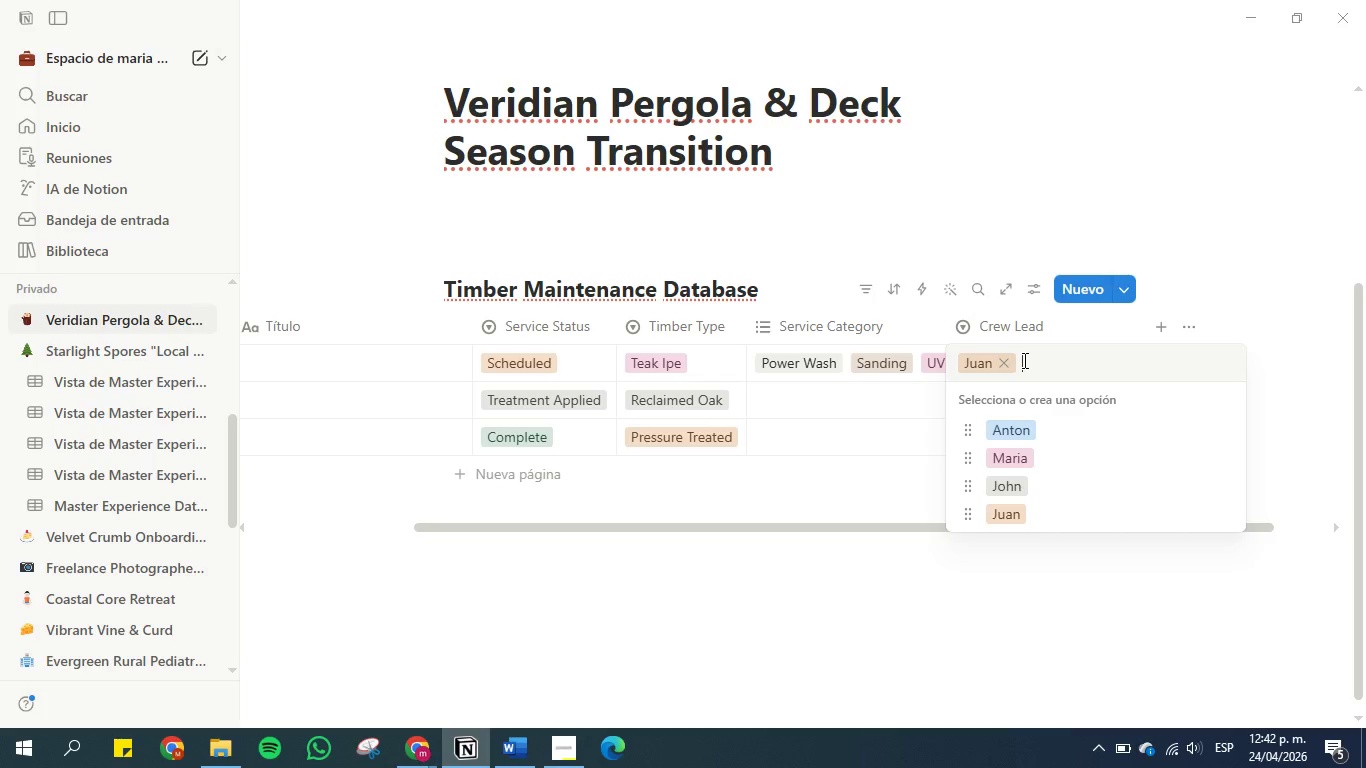 
type(Dan)
 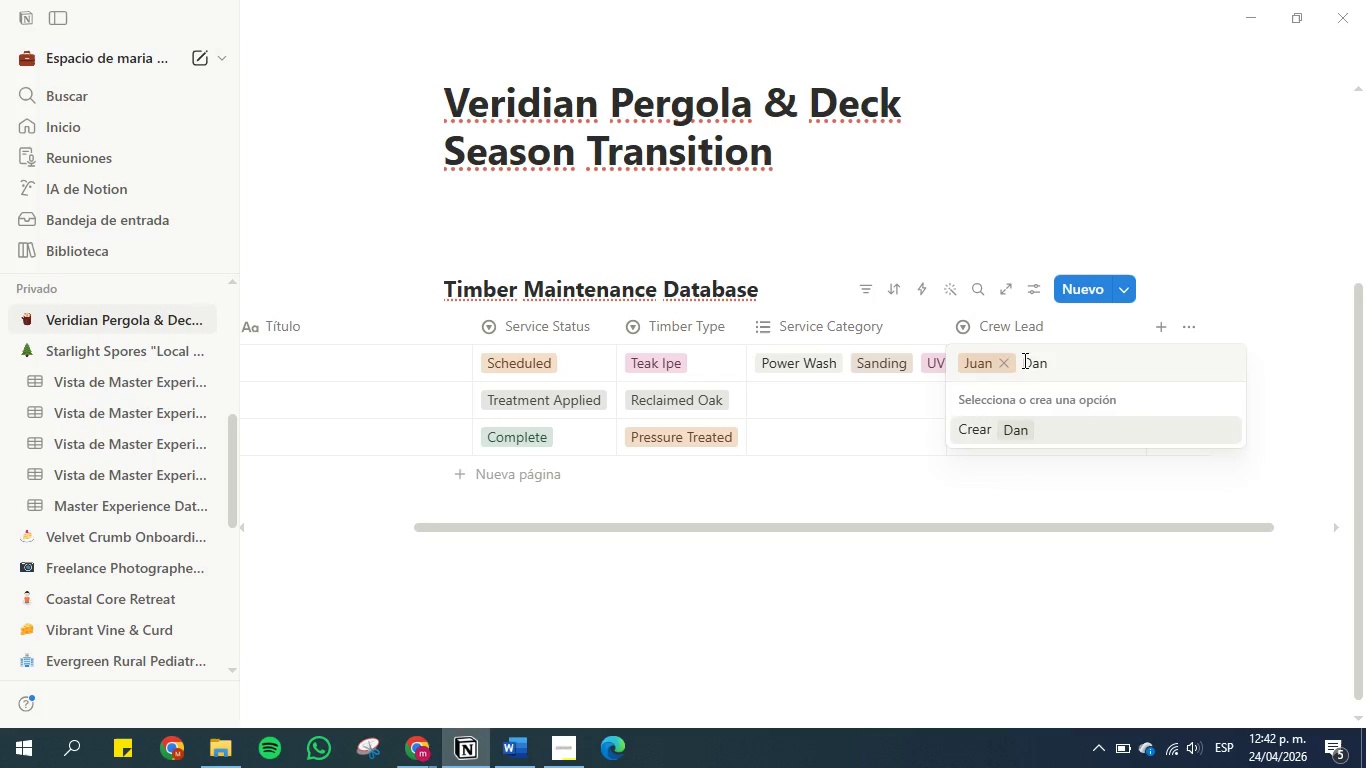 
key(Enter)
 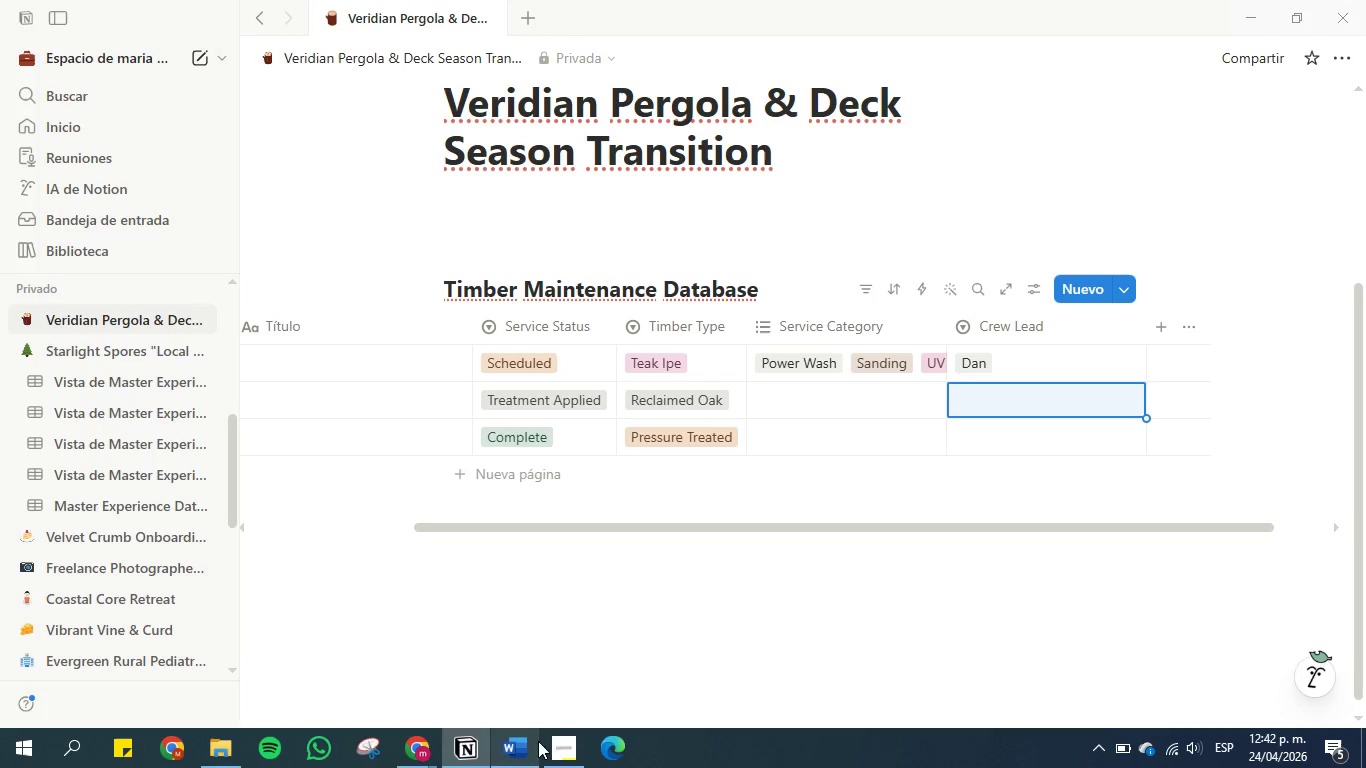 
left_click([417, 747])
 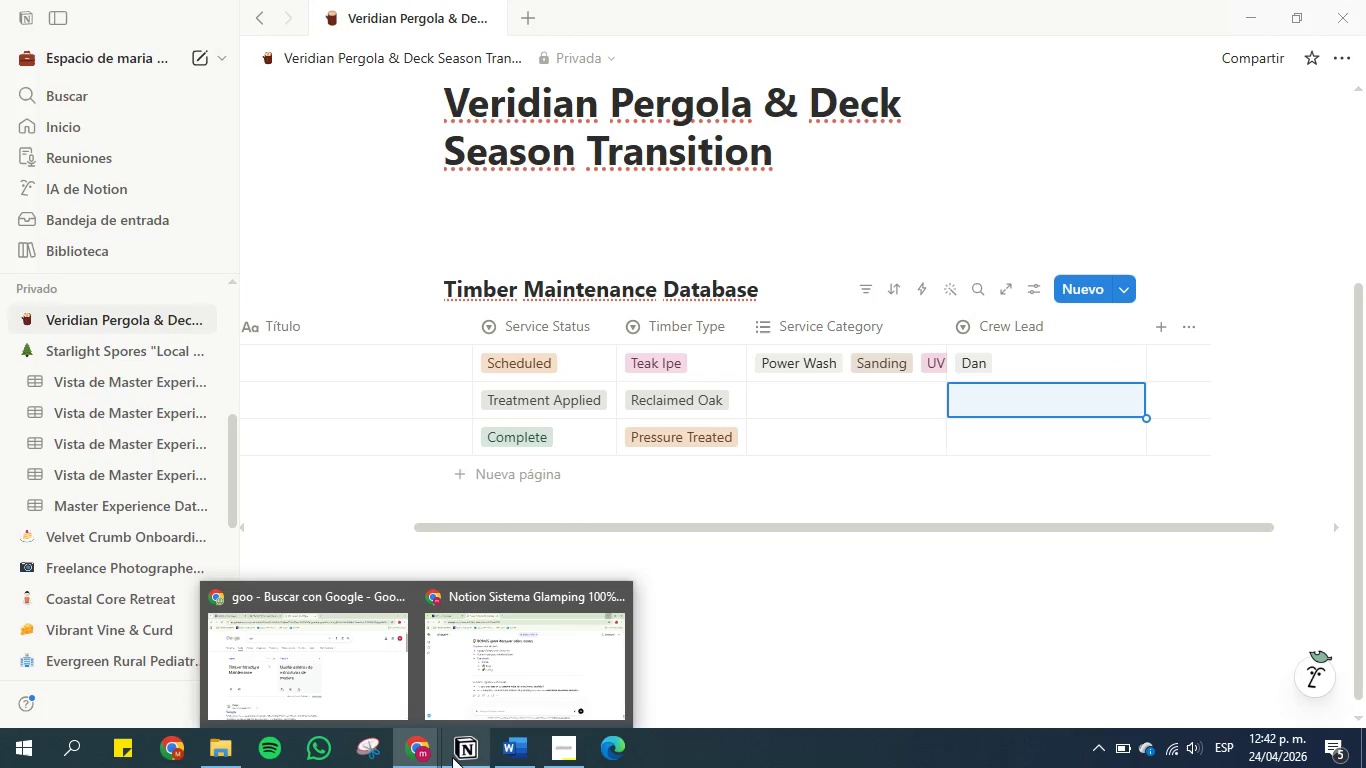 
left_click([530, 750])
 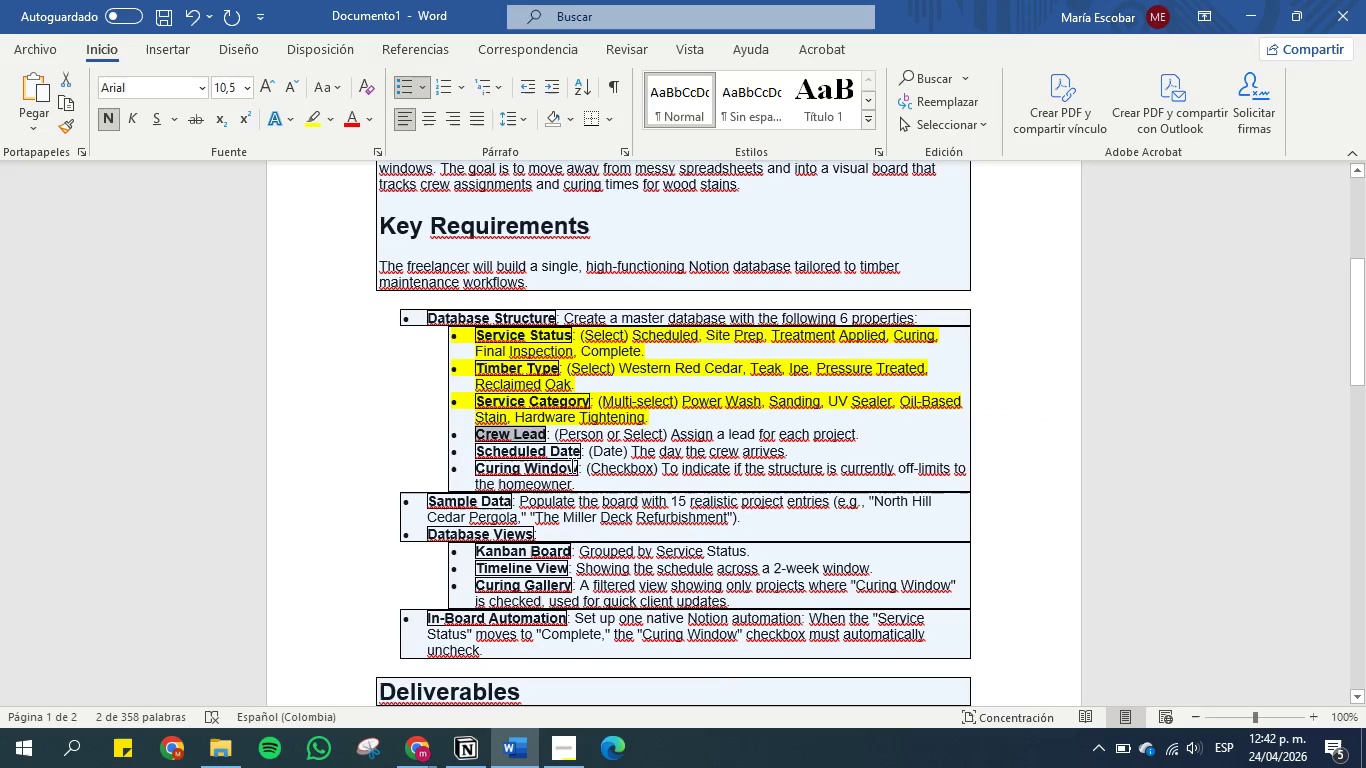 
left_click([572, 461])
 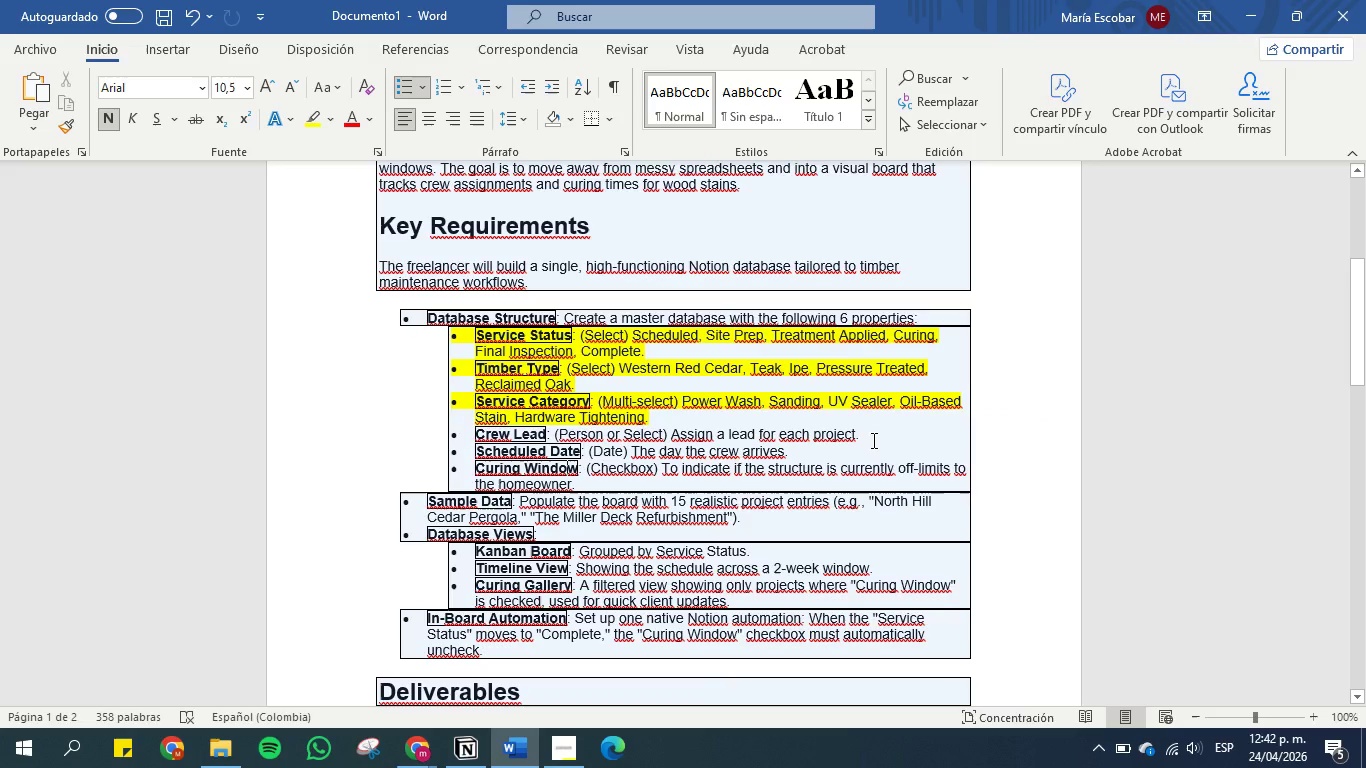 
left_click_drag(start_coordinate=[872, 440], to_coordinate=[466, 429])
 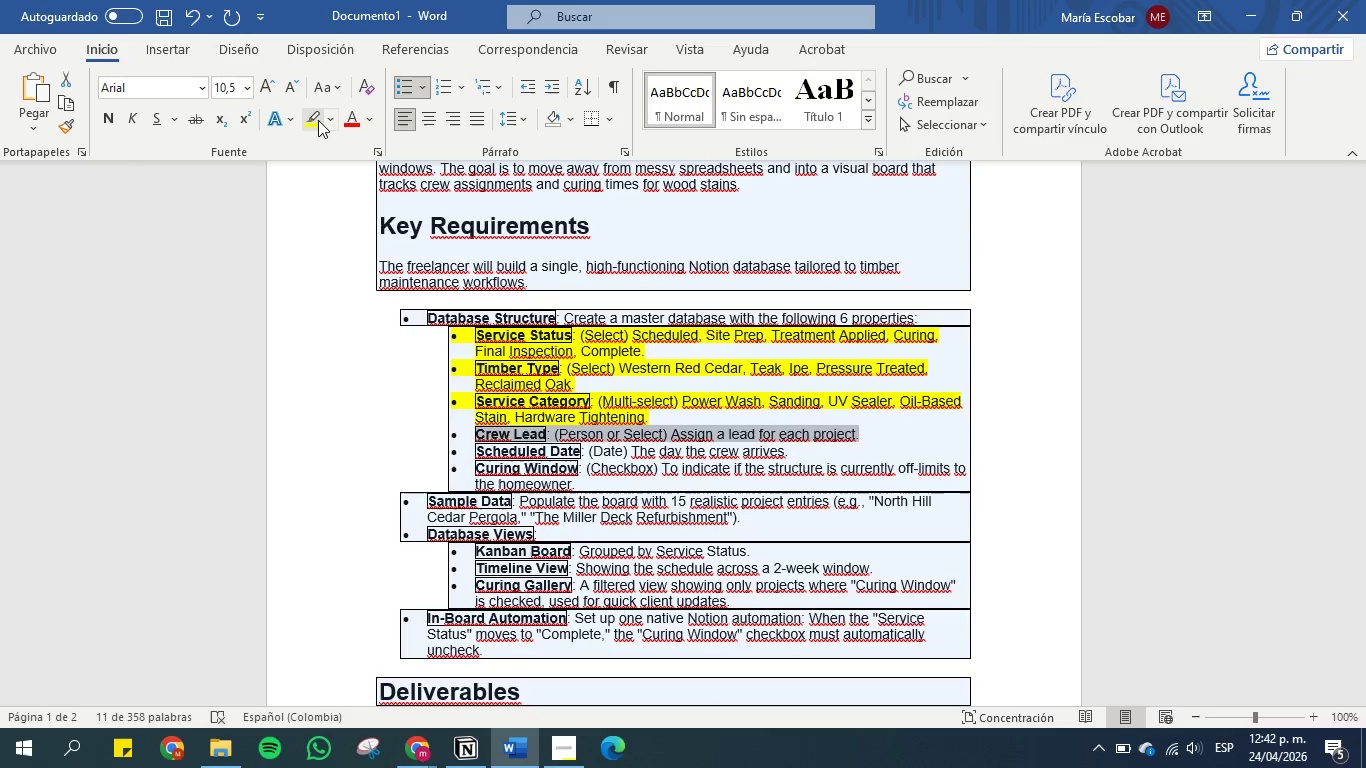 
left_click([315, 120])
 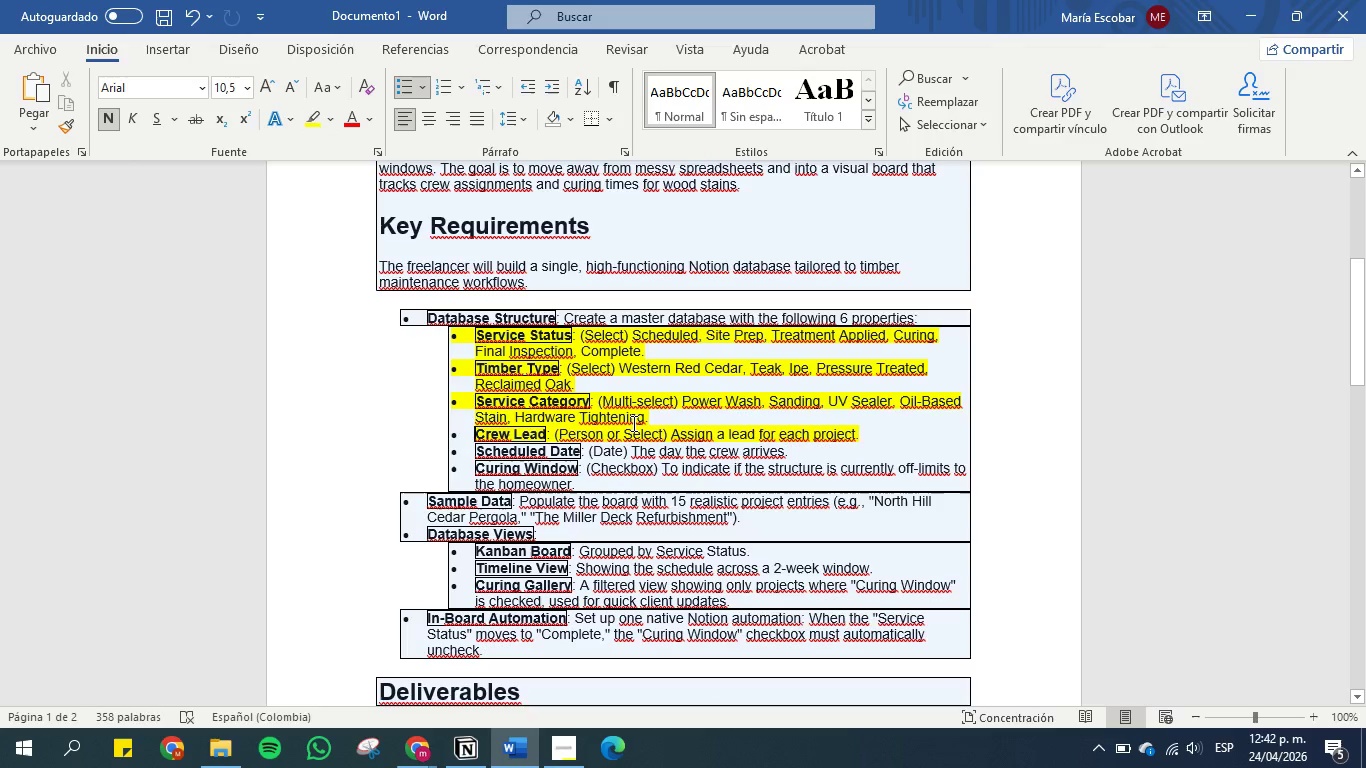 
left_click([654, 419])
 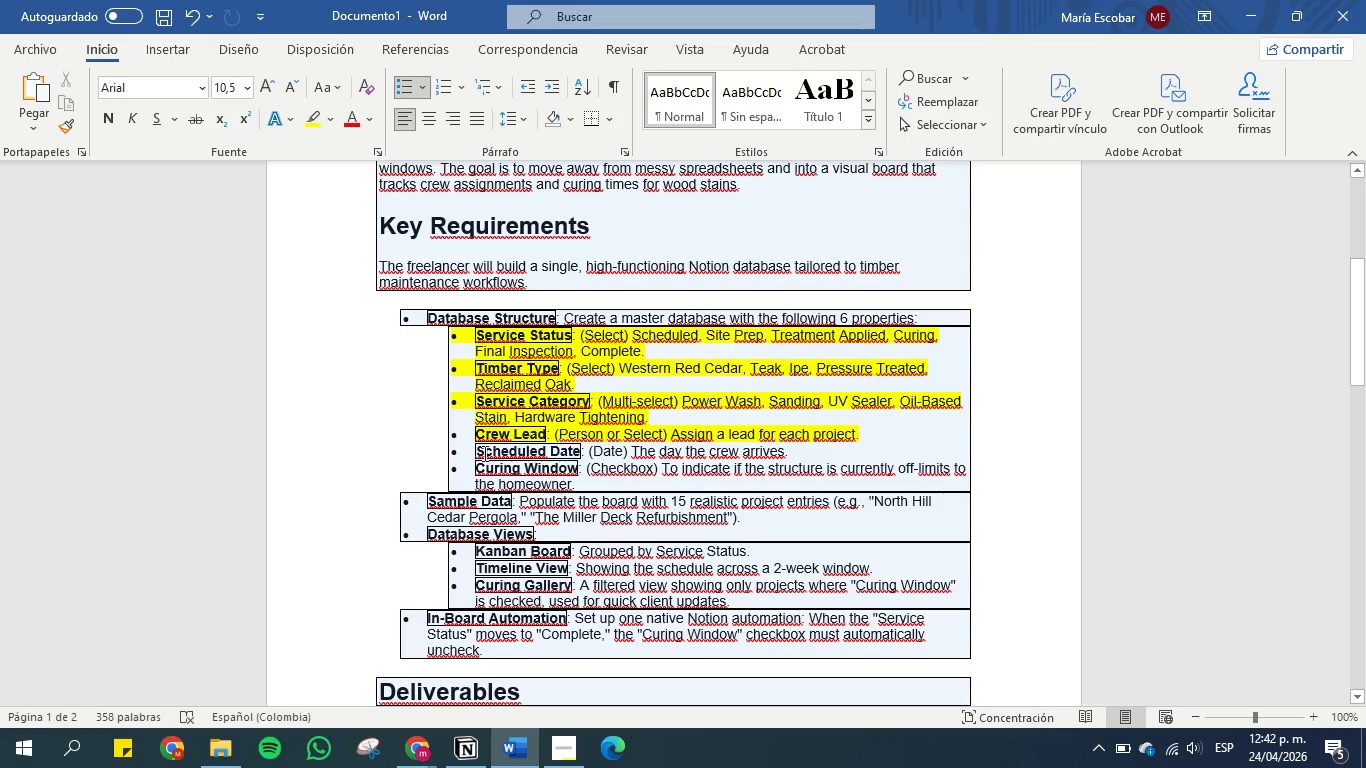 
left_click_drag(start_coordinate=[478, 452], to_coordinate=[571, 451])
 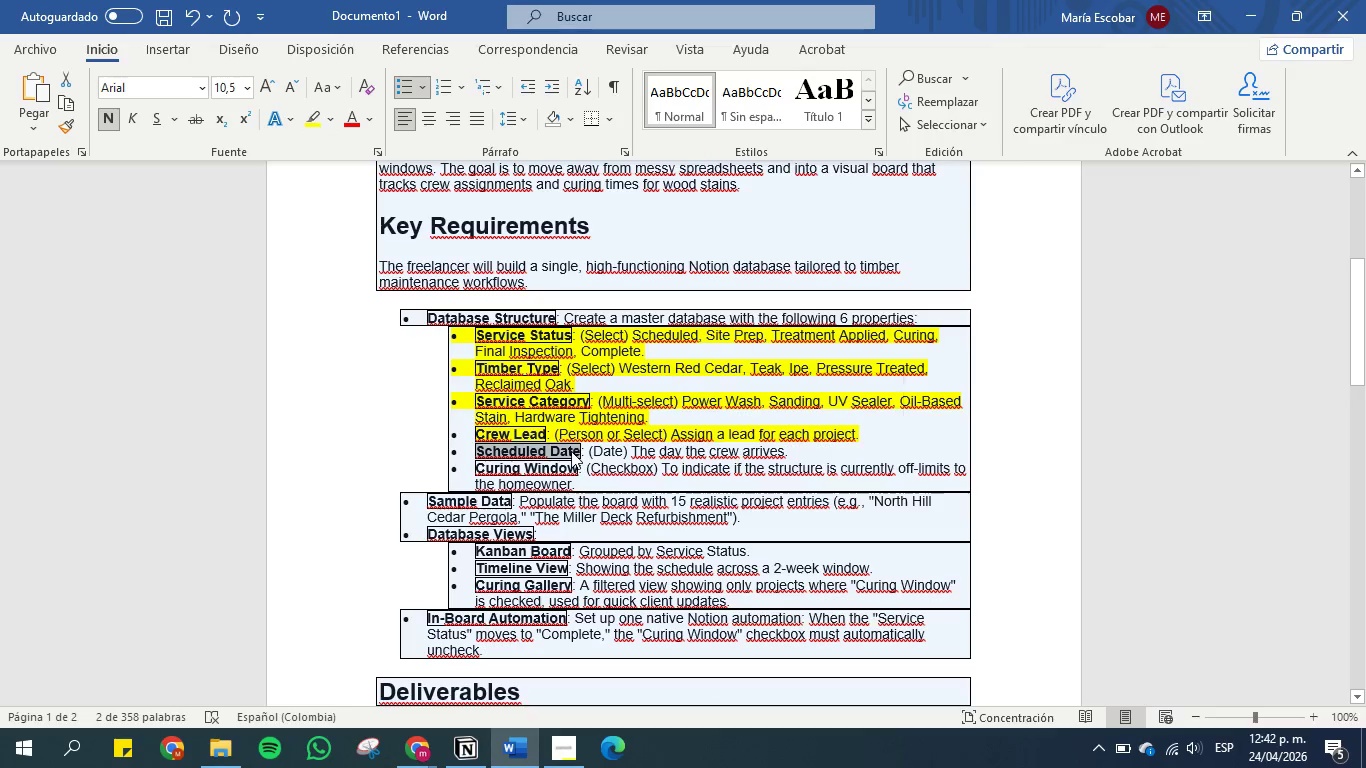 
key(Control+C)
 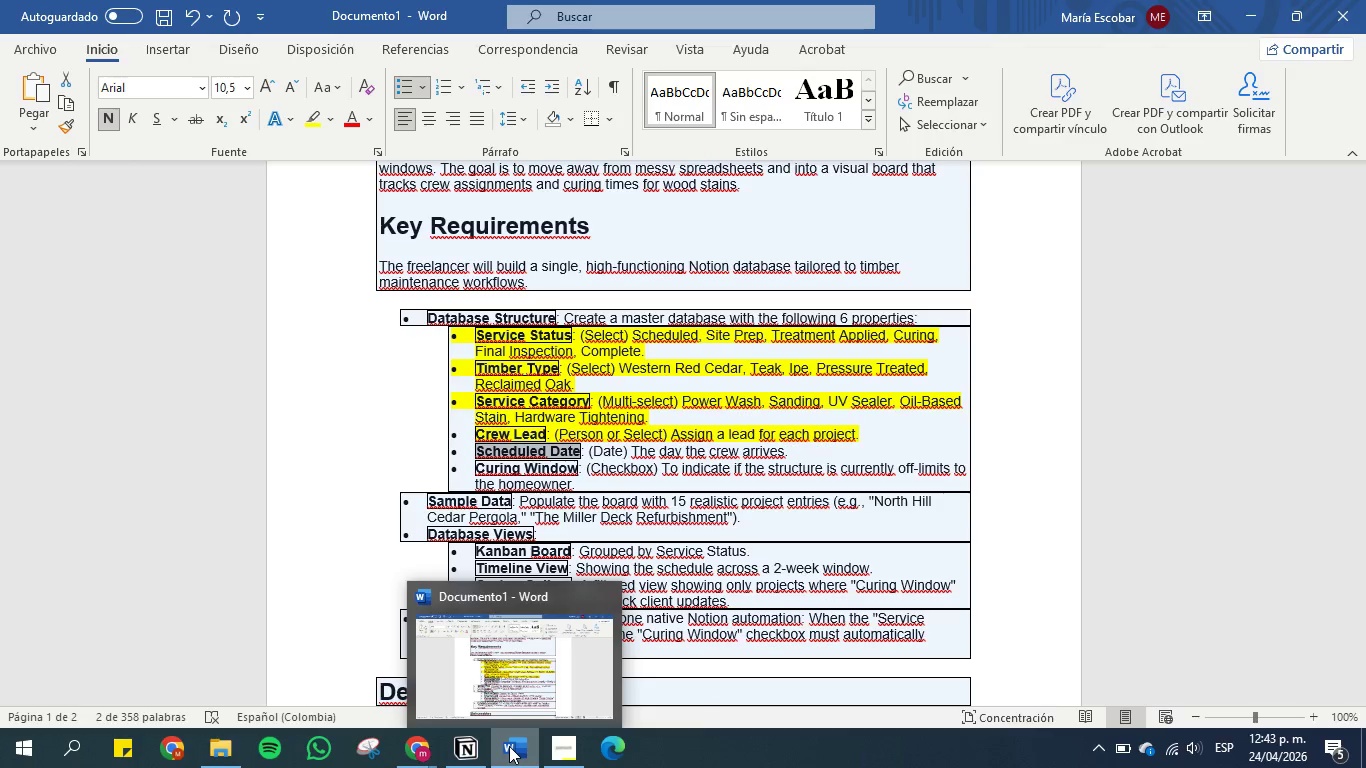 
wait(7.99)
 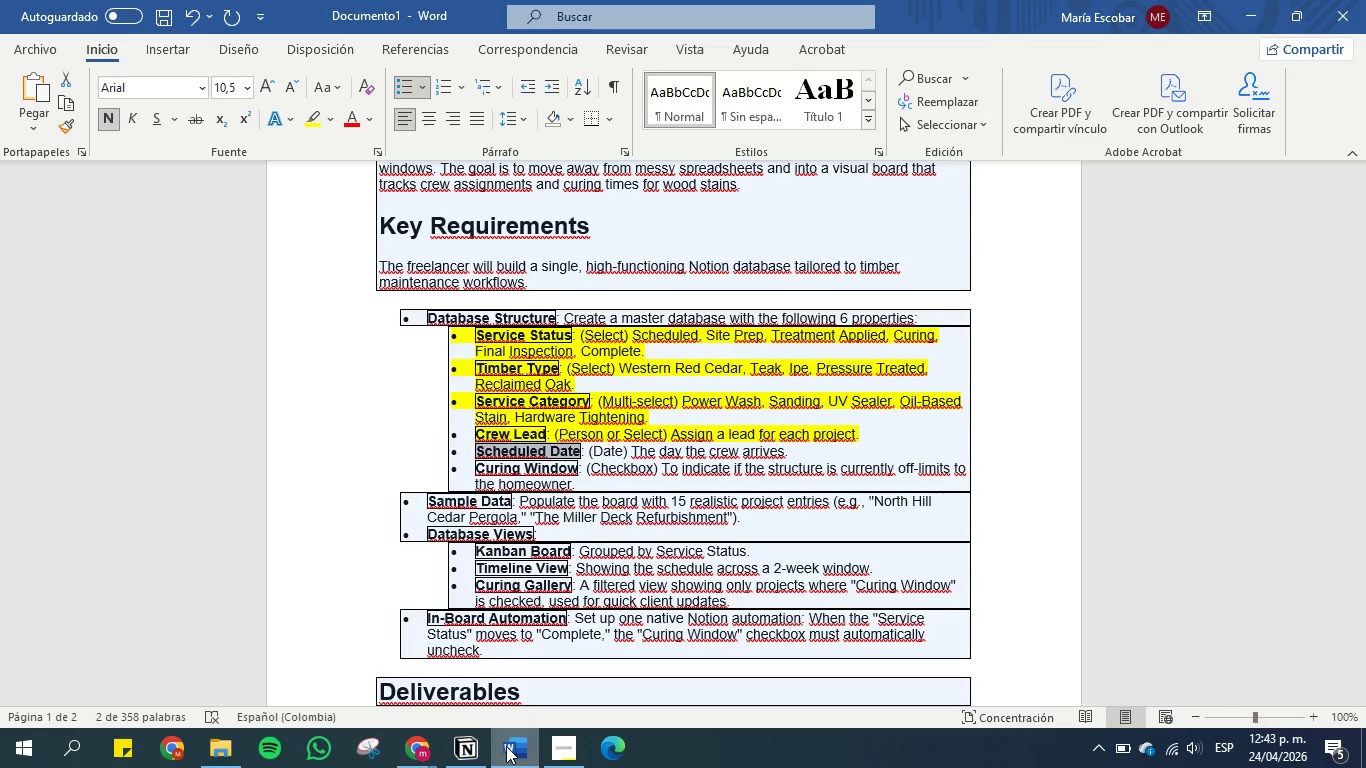 
left_click([509, 746])
 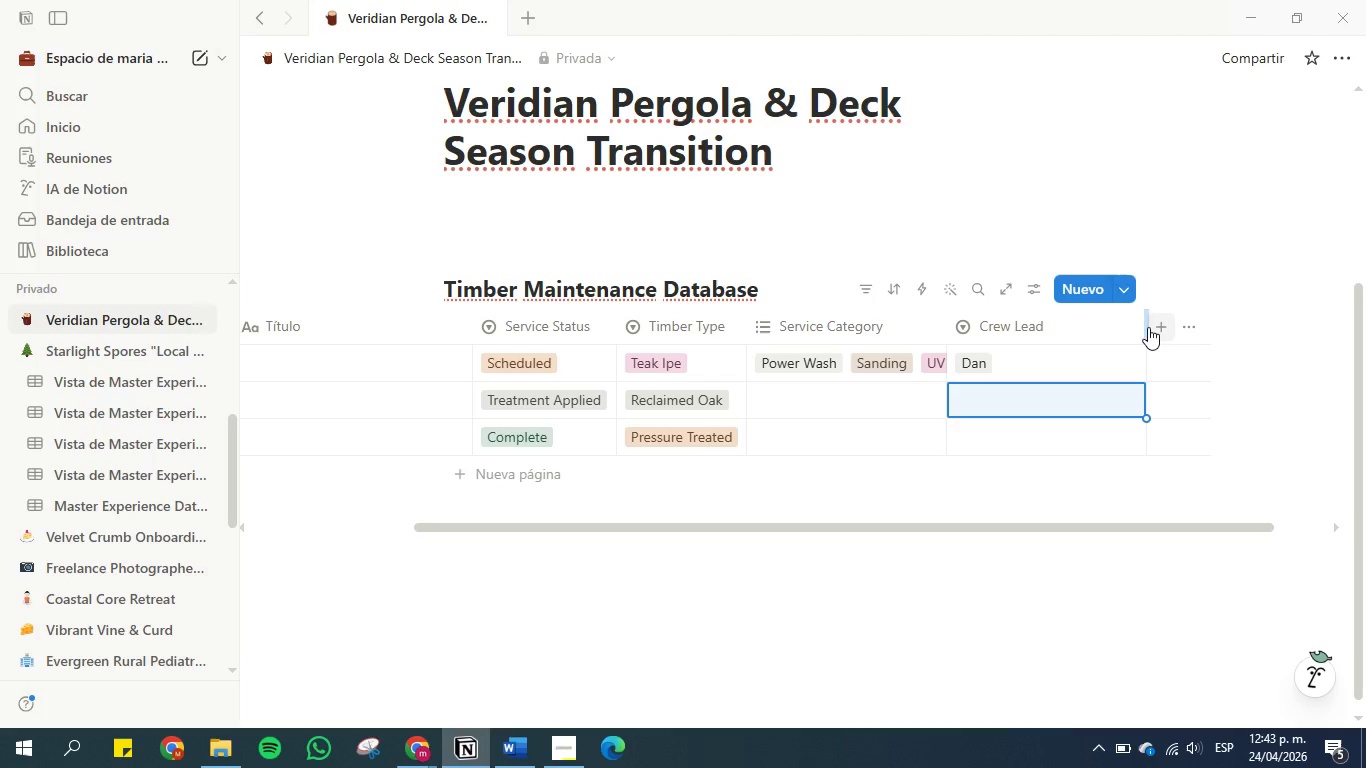 
left_click_drag(start_coordinate=[1145, 327], to_coordinate=[1052, 338])
 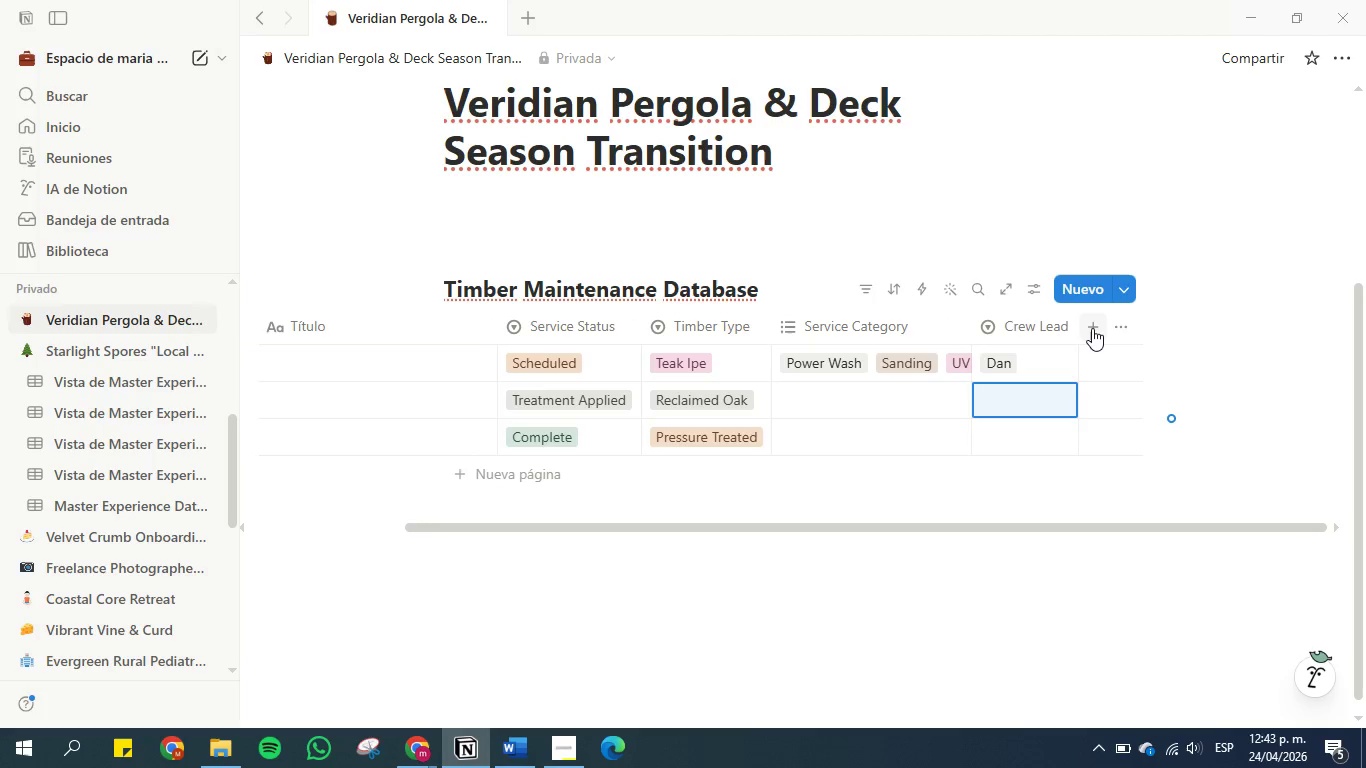 
left_click([1091, 328])
 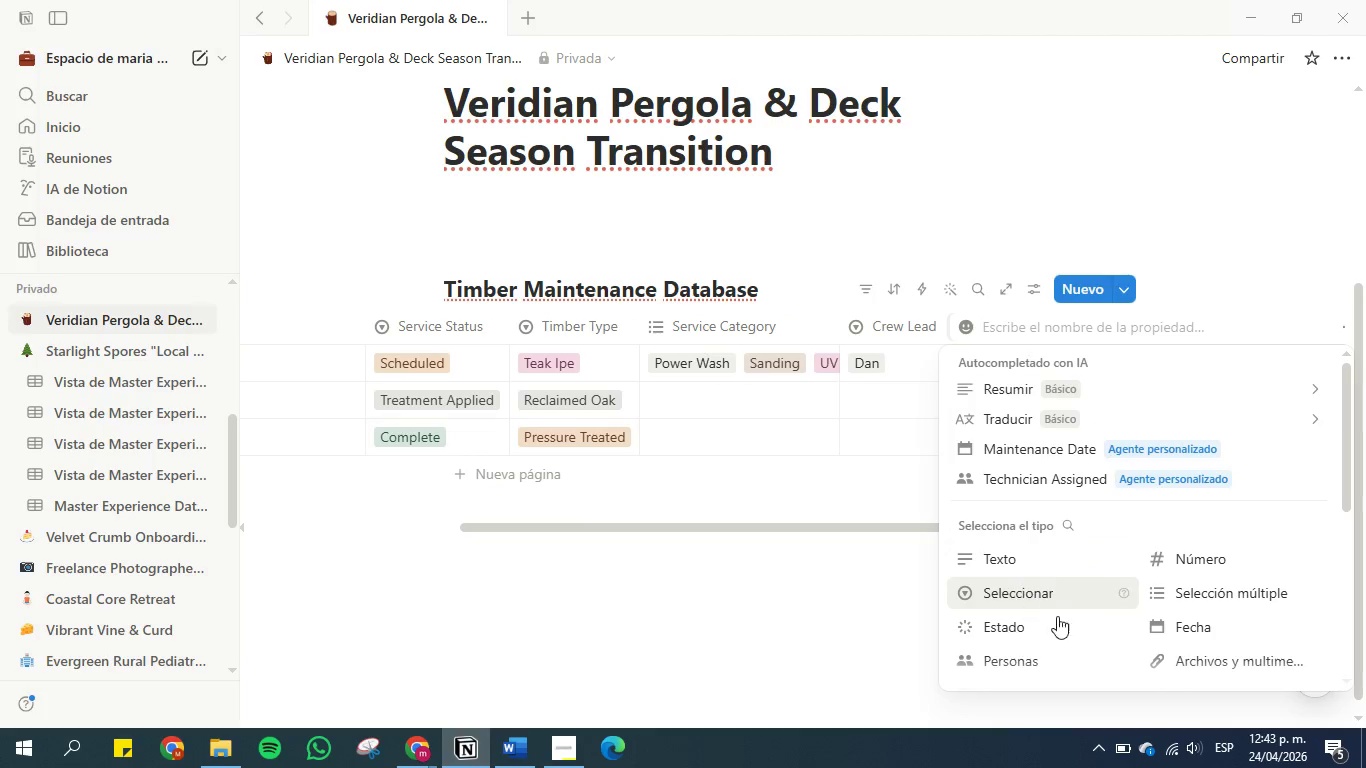 
left_click([1200, 621])
 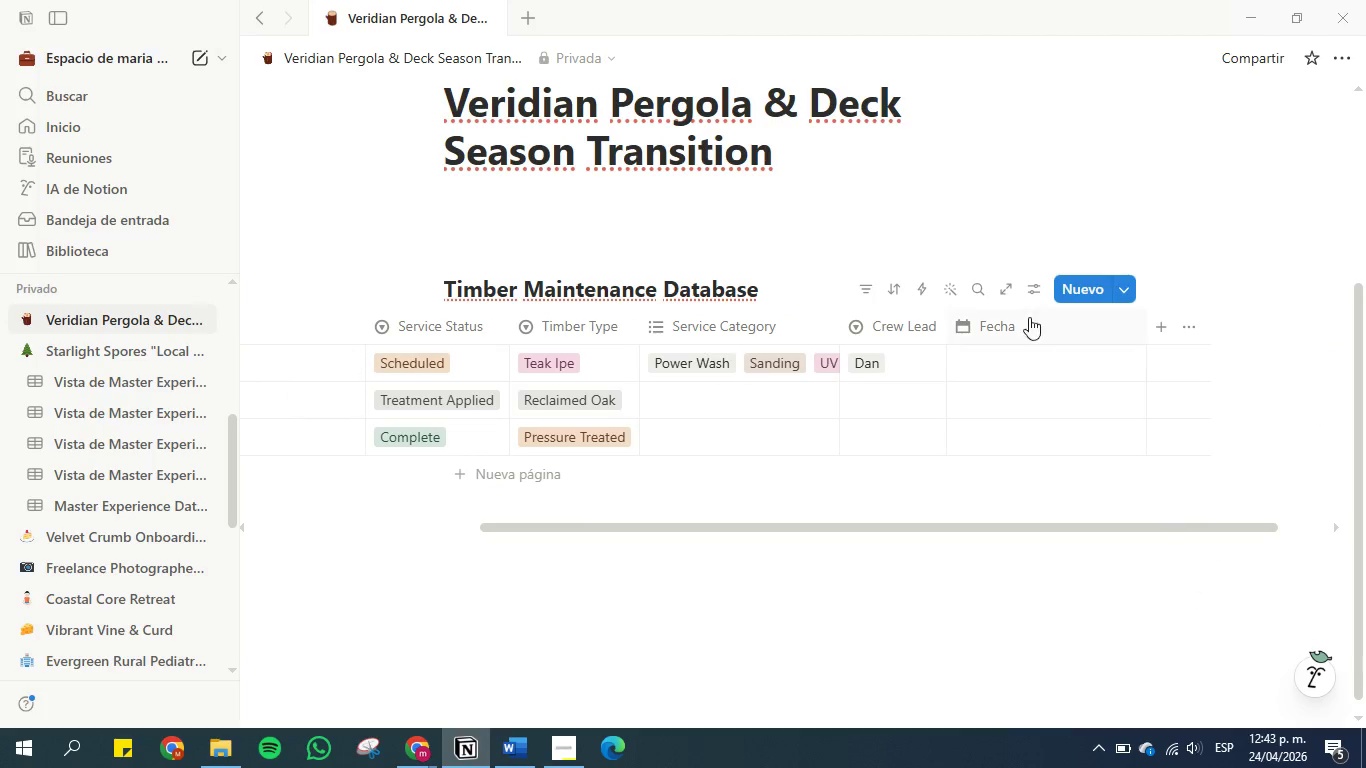 
left_click([1018, 321])
 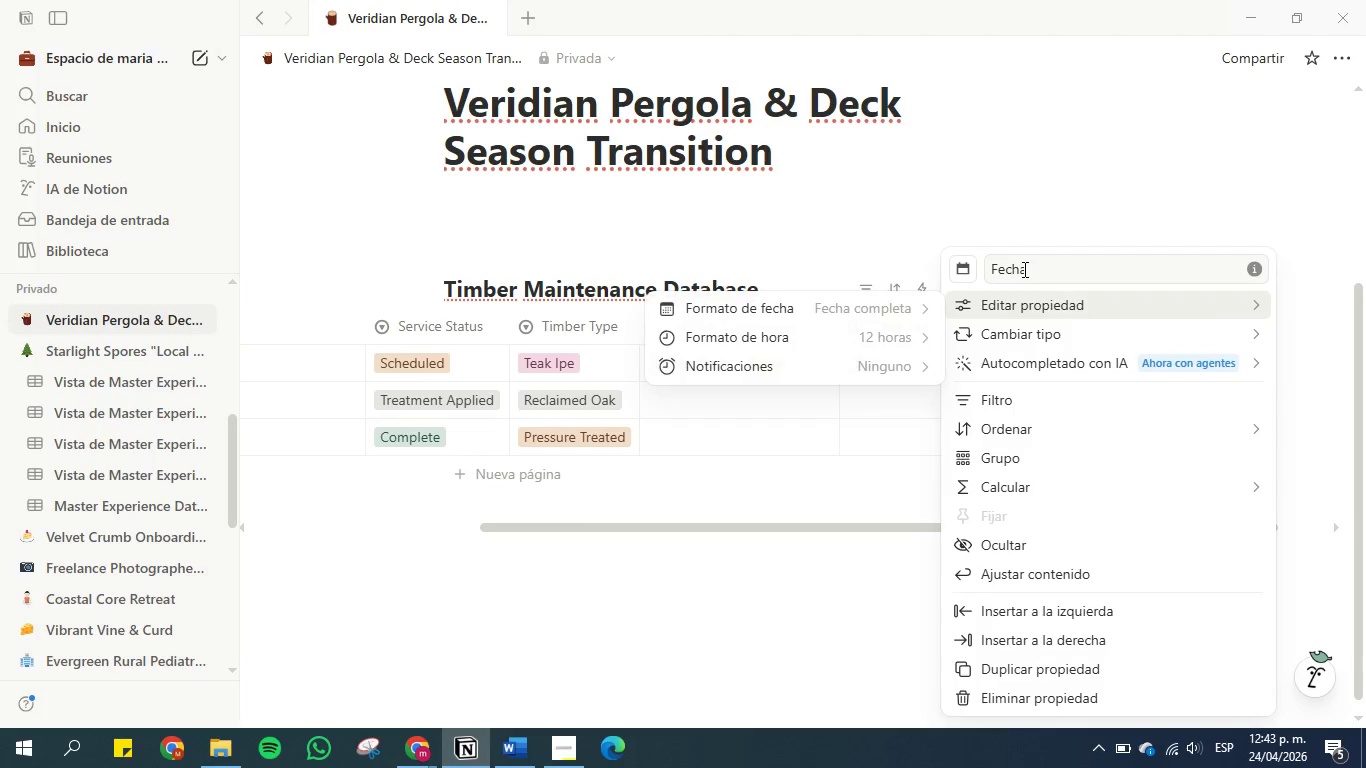 
double_click([1023, 269])
 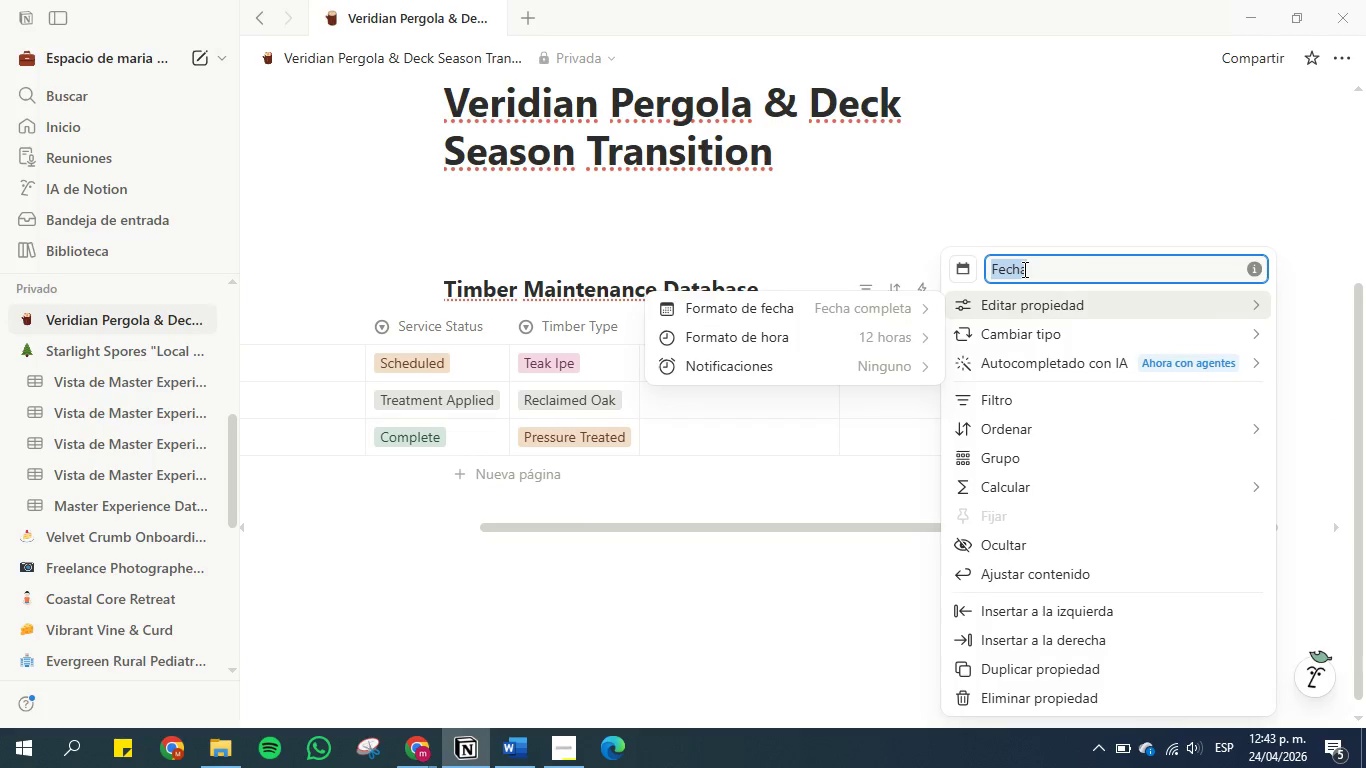 
key(Control+V)
 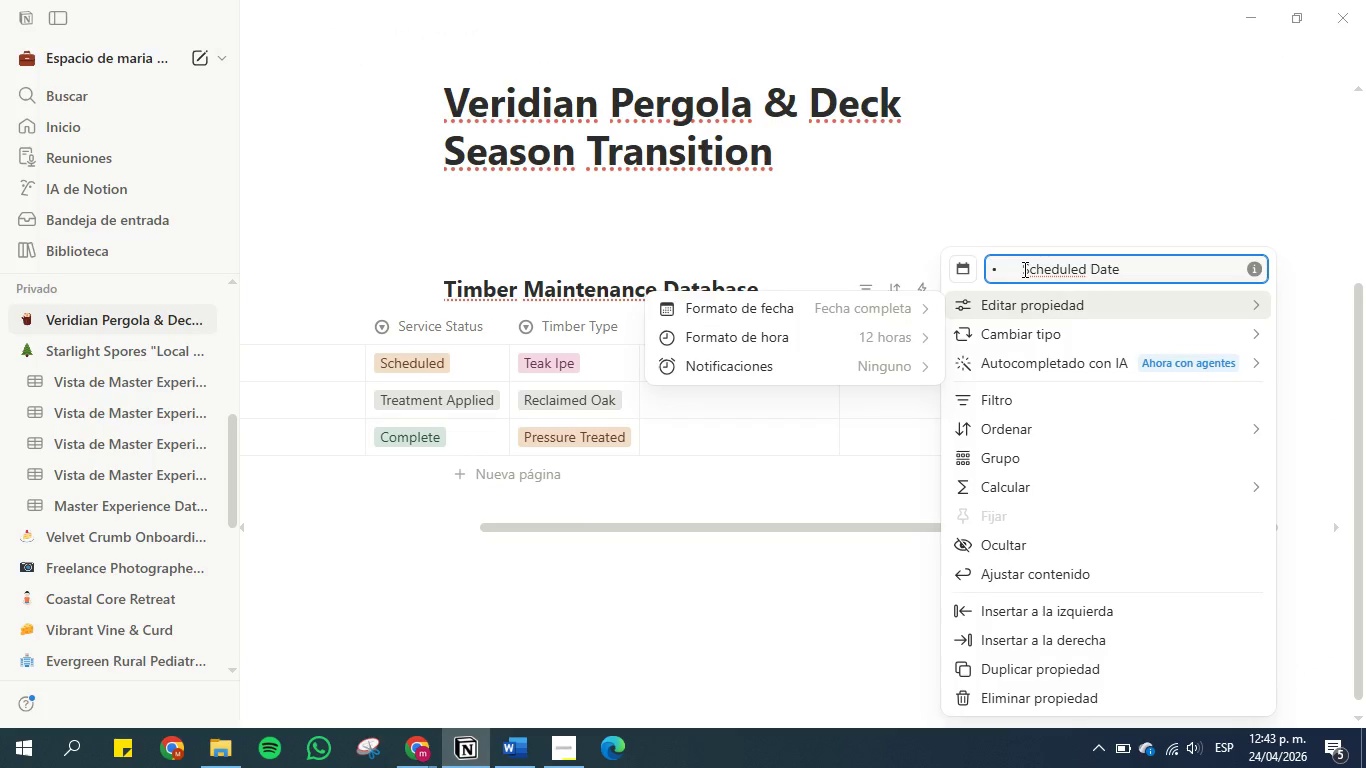 
left_click([1023, 269])
 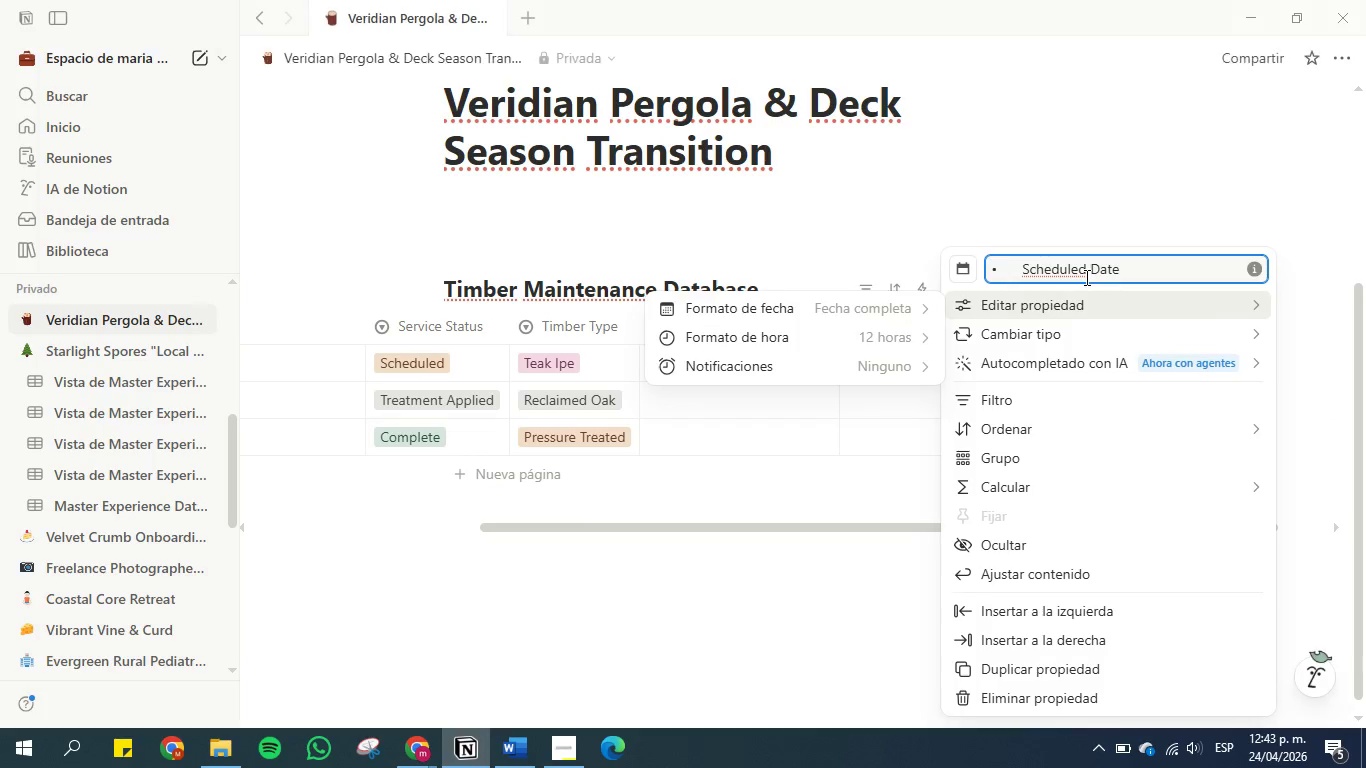 
hold_key(key=Backspace, duration=0.86)
 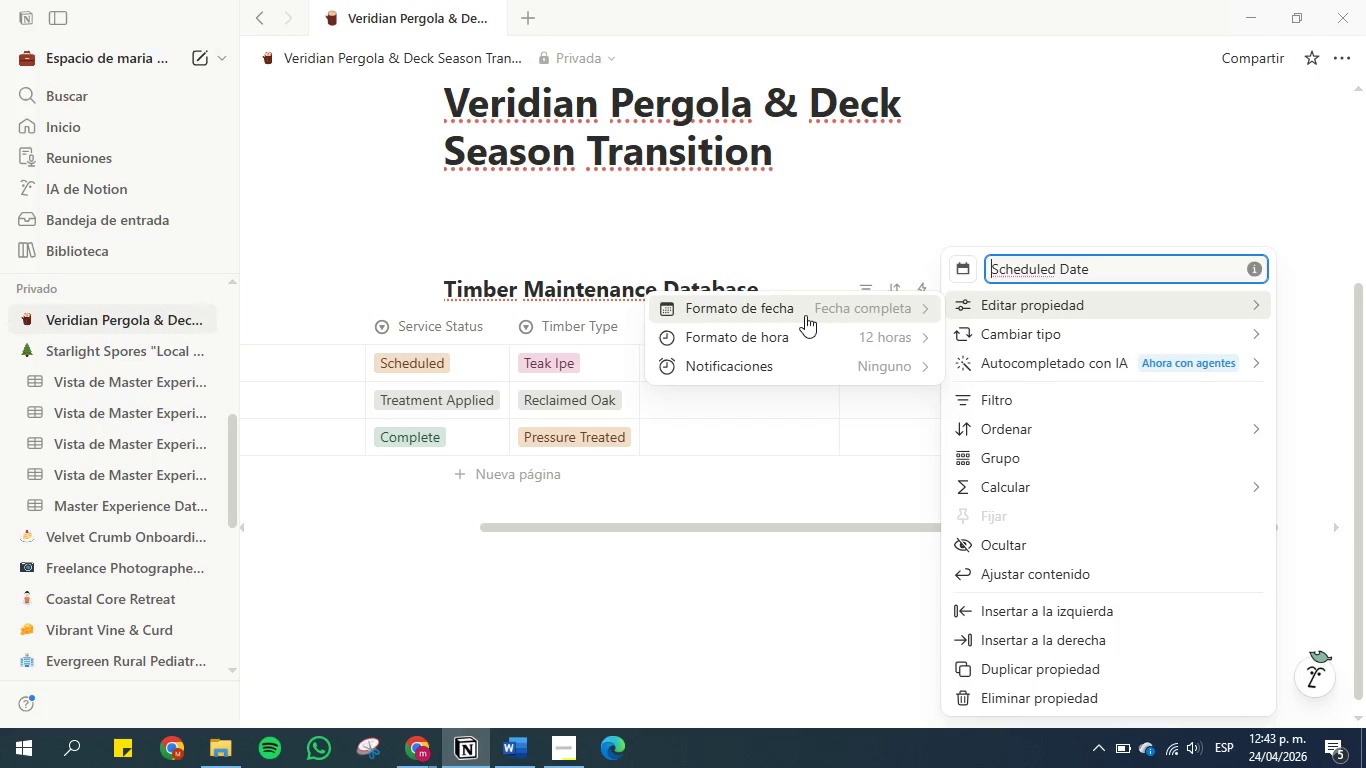 
left_click([805, 315])
 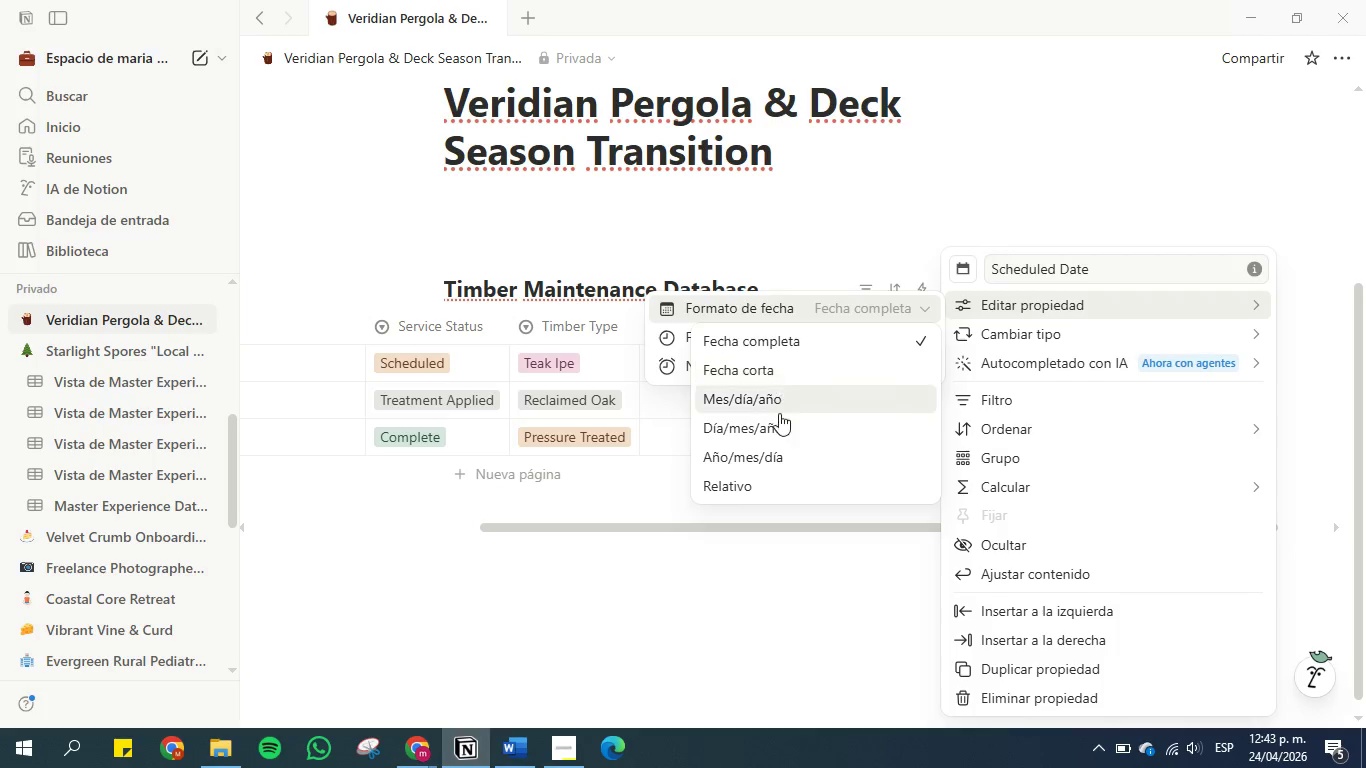 
left_click([778, 425])
 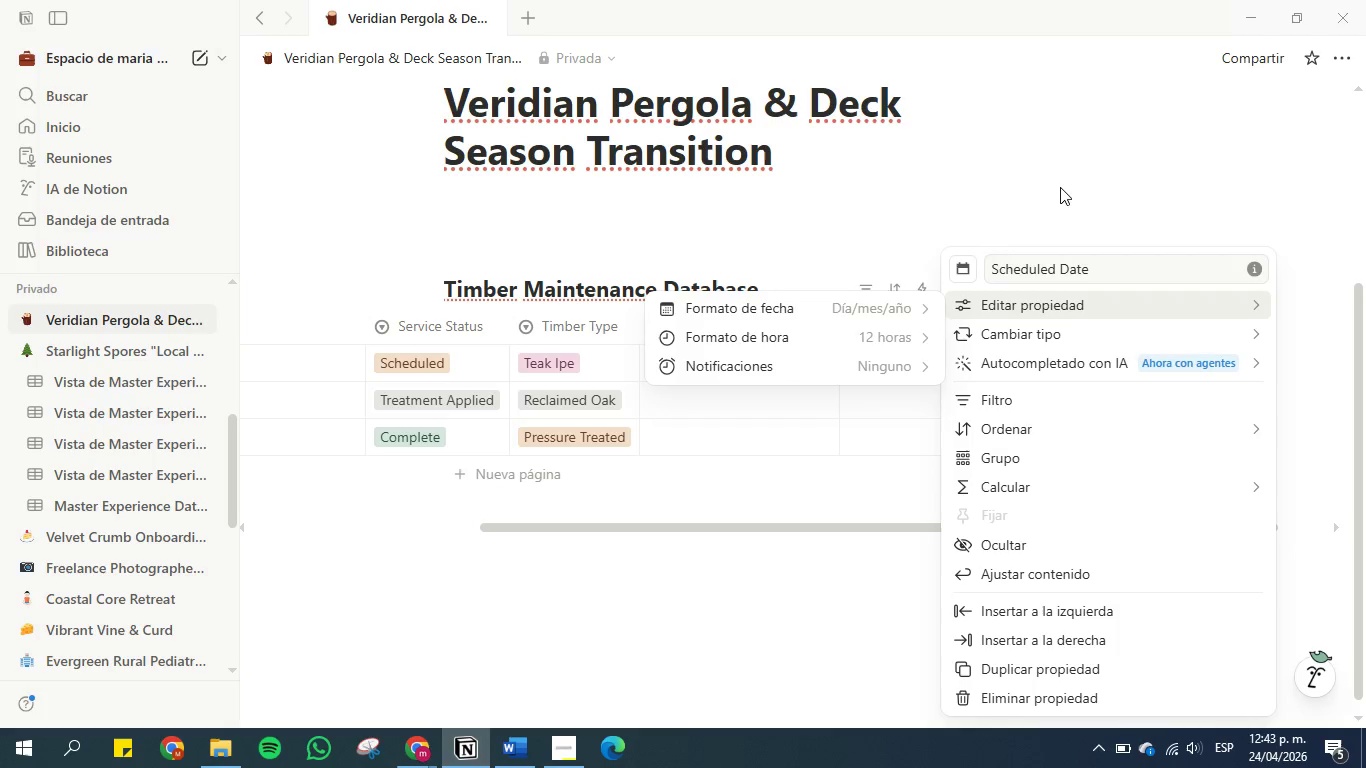 
left_click([1060, 187])
 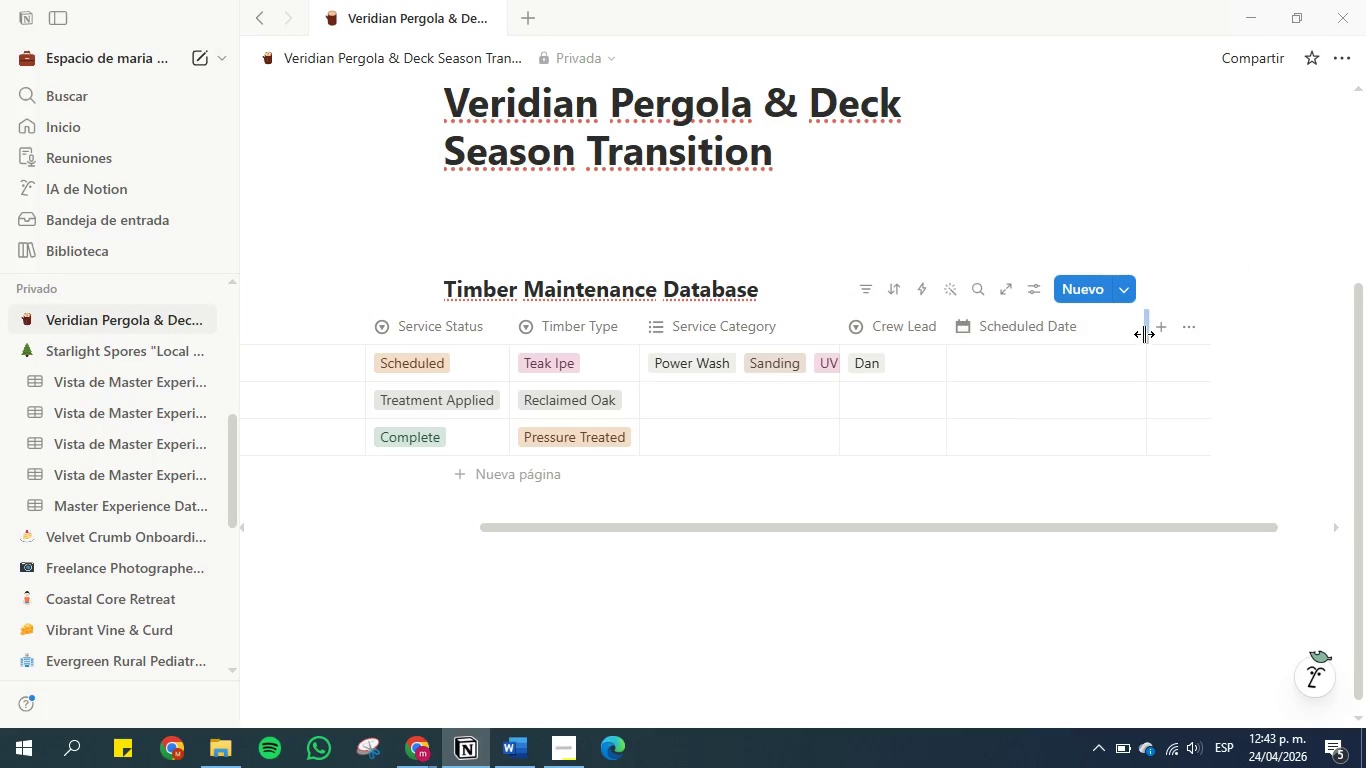 
left_click_drag(start_coordinate=[1144, 334], to_coordinate=[1083, 344])
 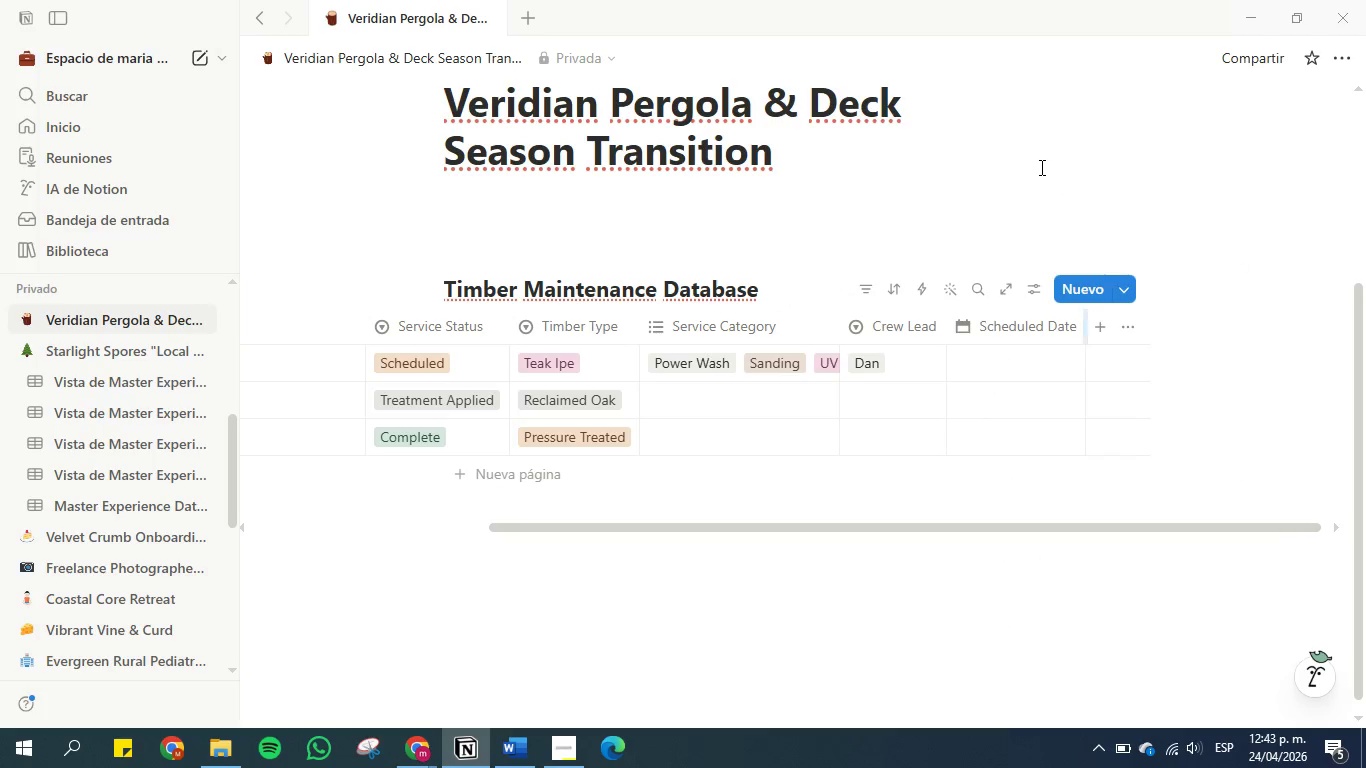 
left_click([1040, 167])
 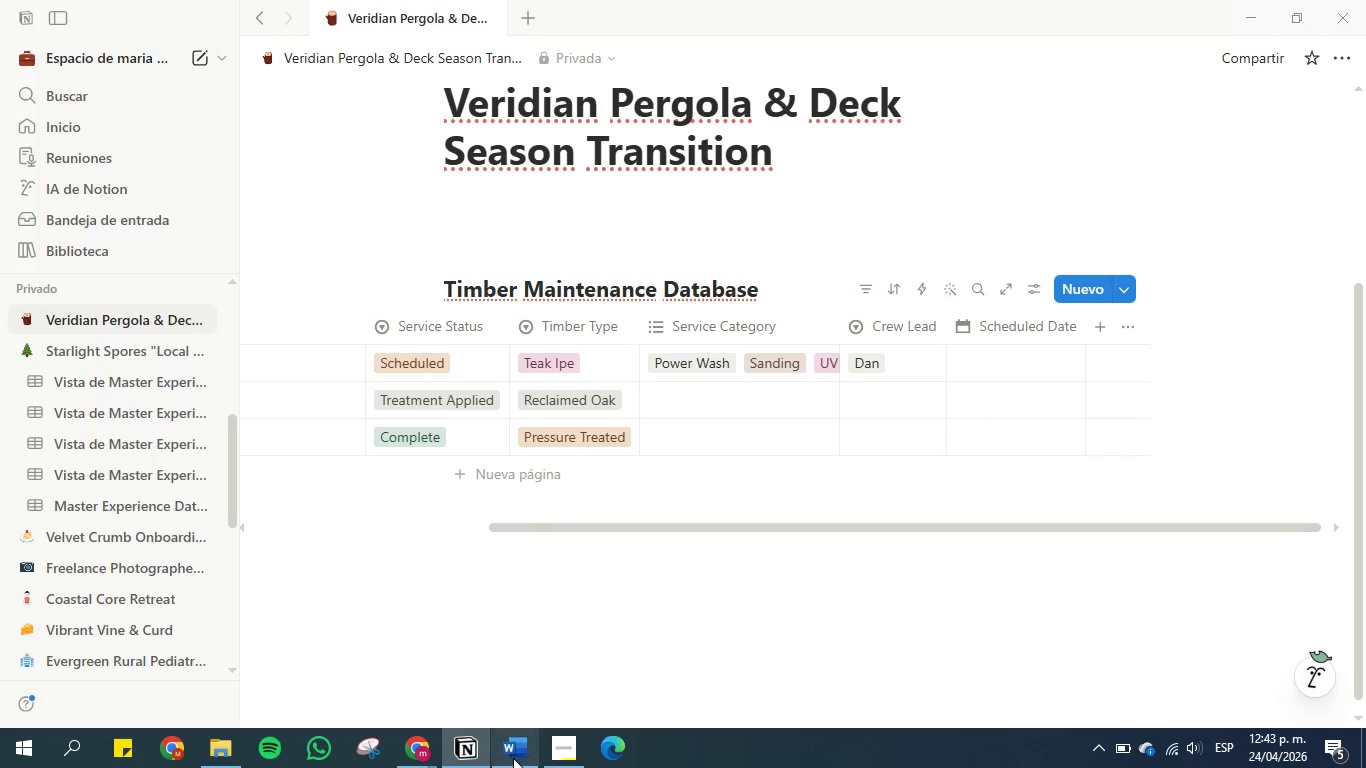 
left_click([513, 758])
 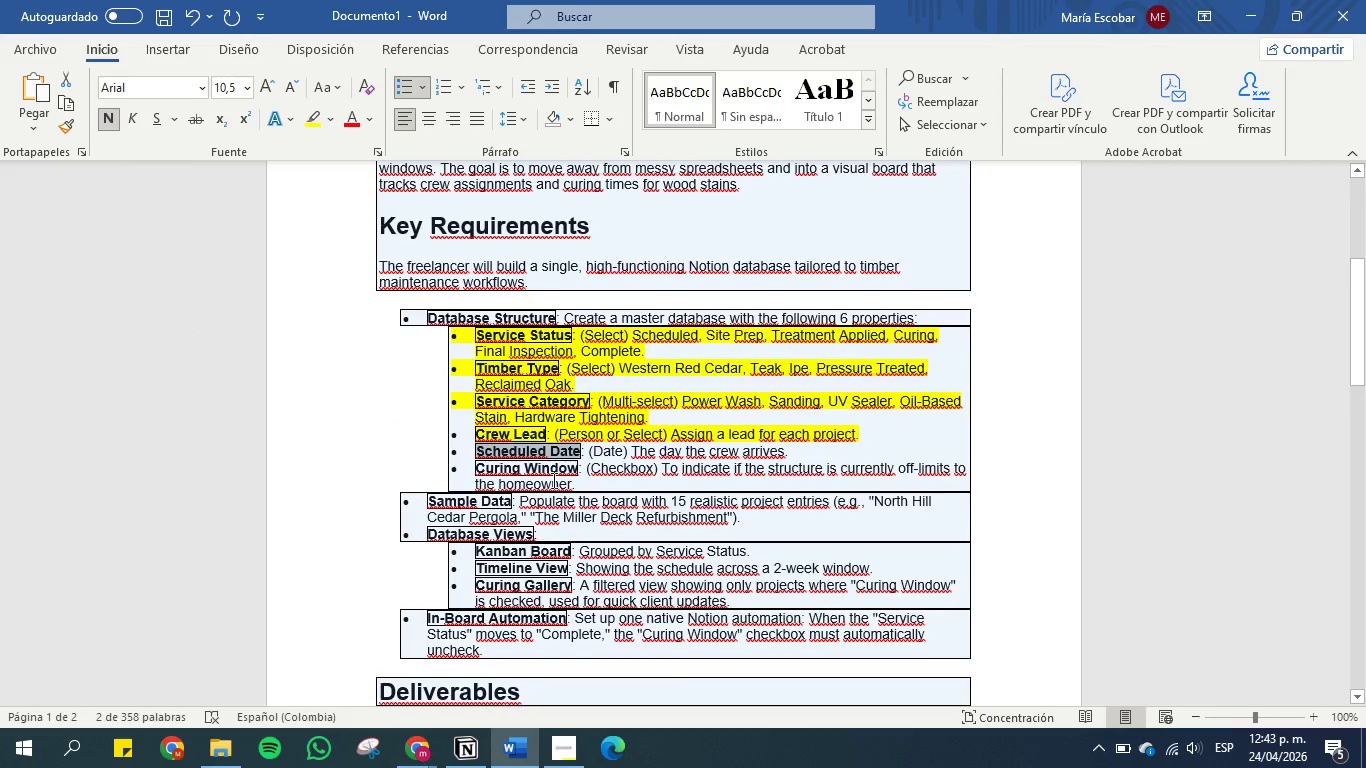 
left_click([608, 442])
 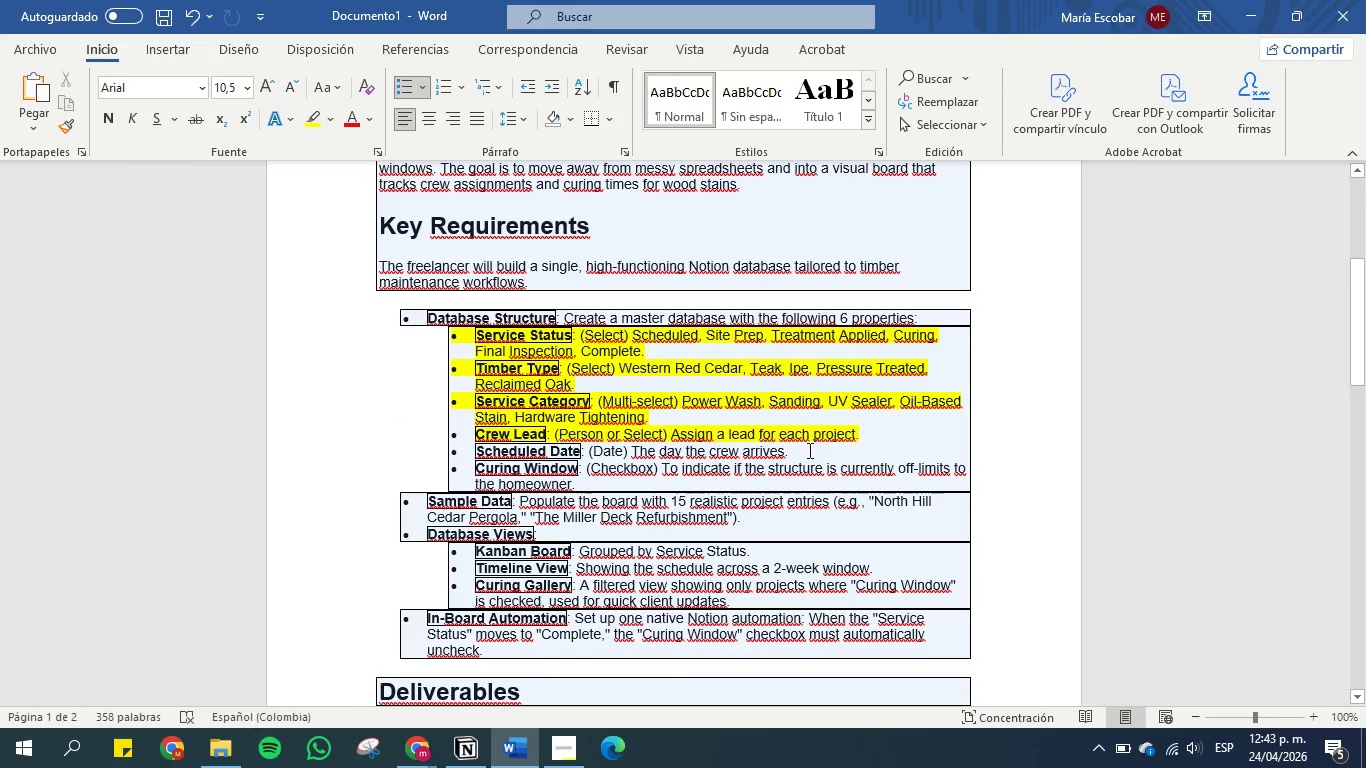 
left_click_drag(start_coordinate=[808, 450], to_coordinate=[508, 454])
 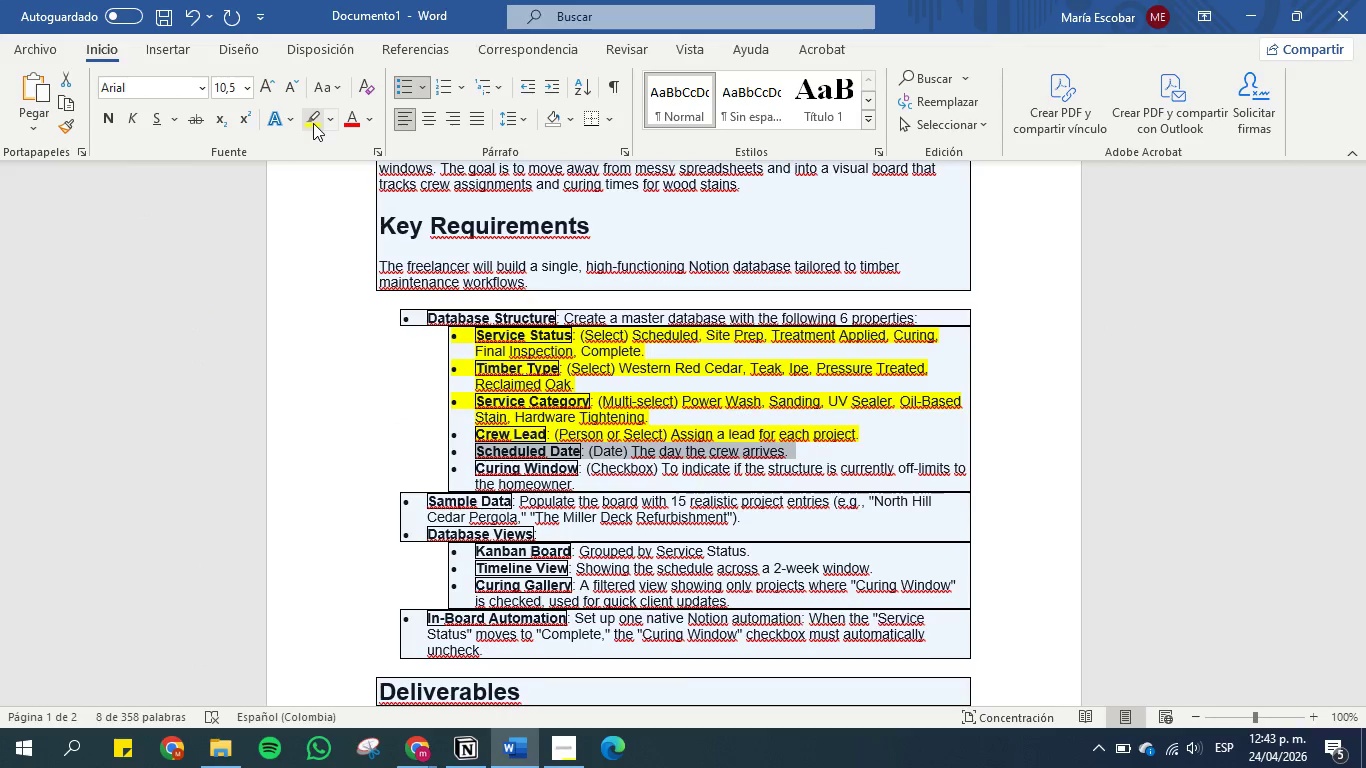 
left_click([313, 123])
 